 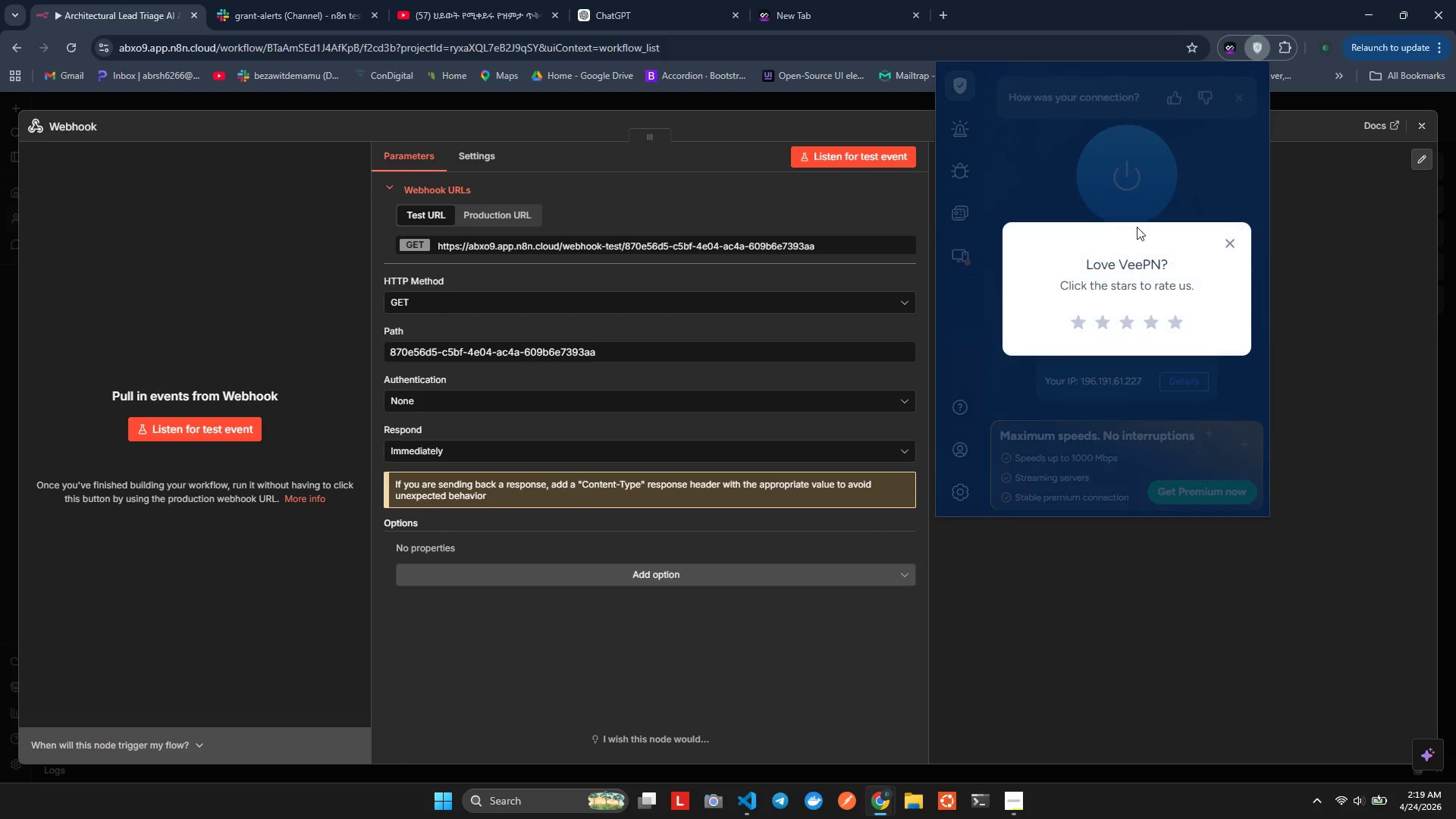 
left_click([1228, 240])
 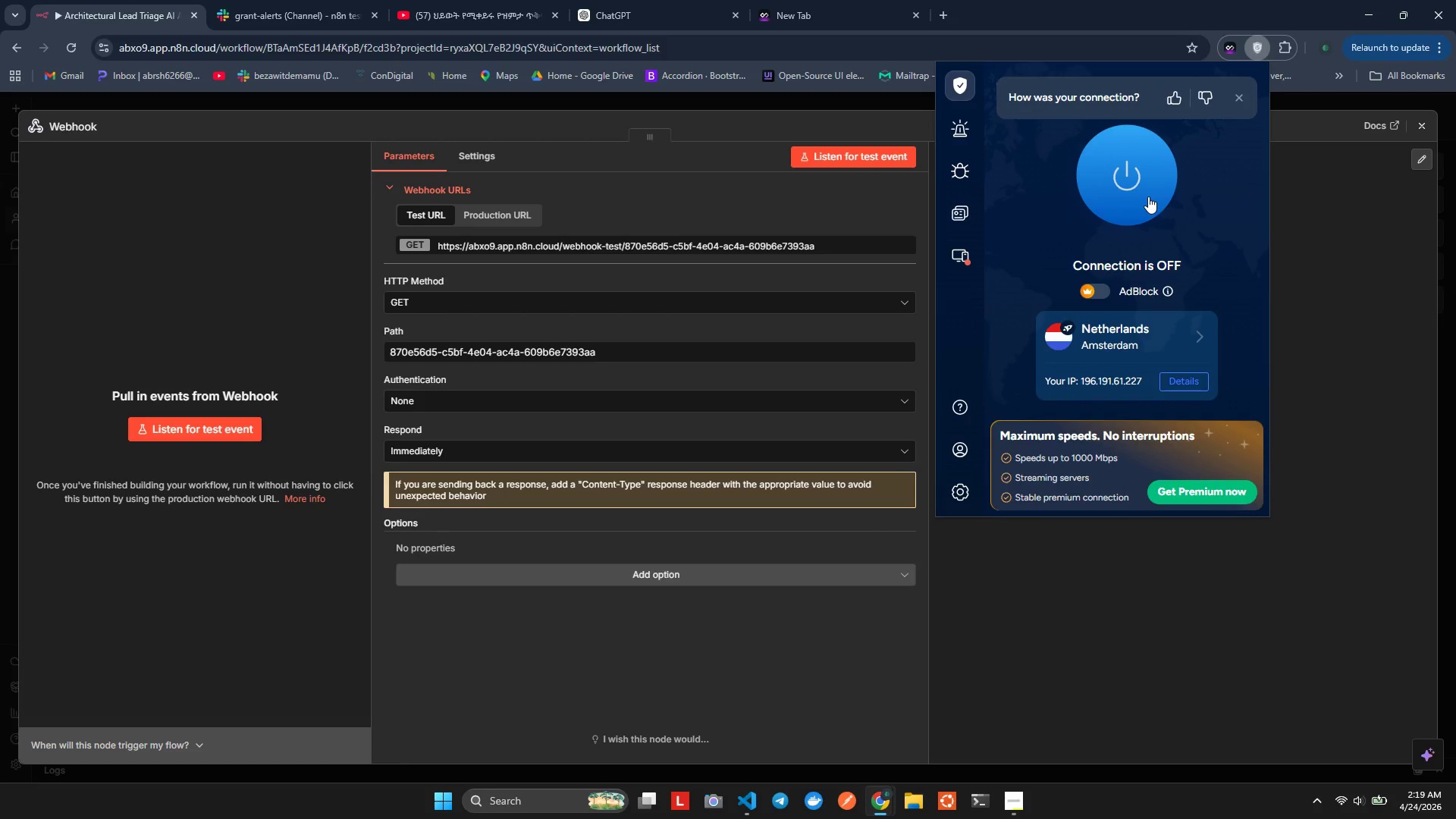 
left_click([1148, 196])
 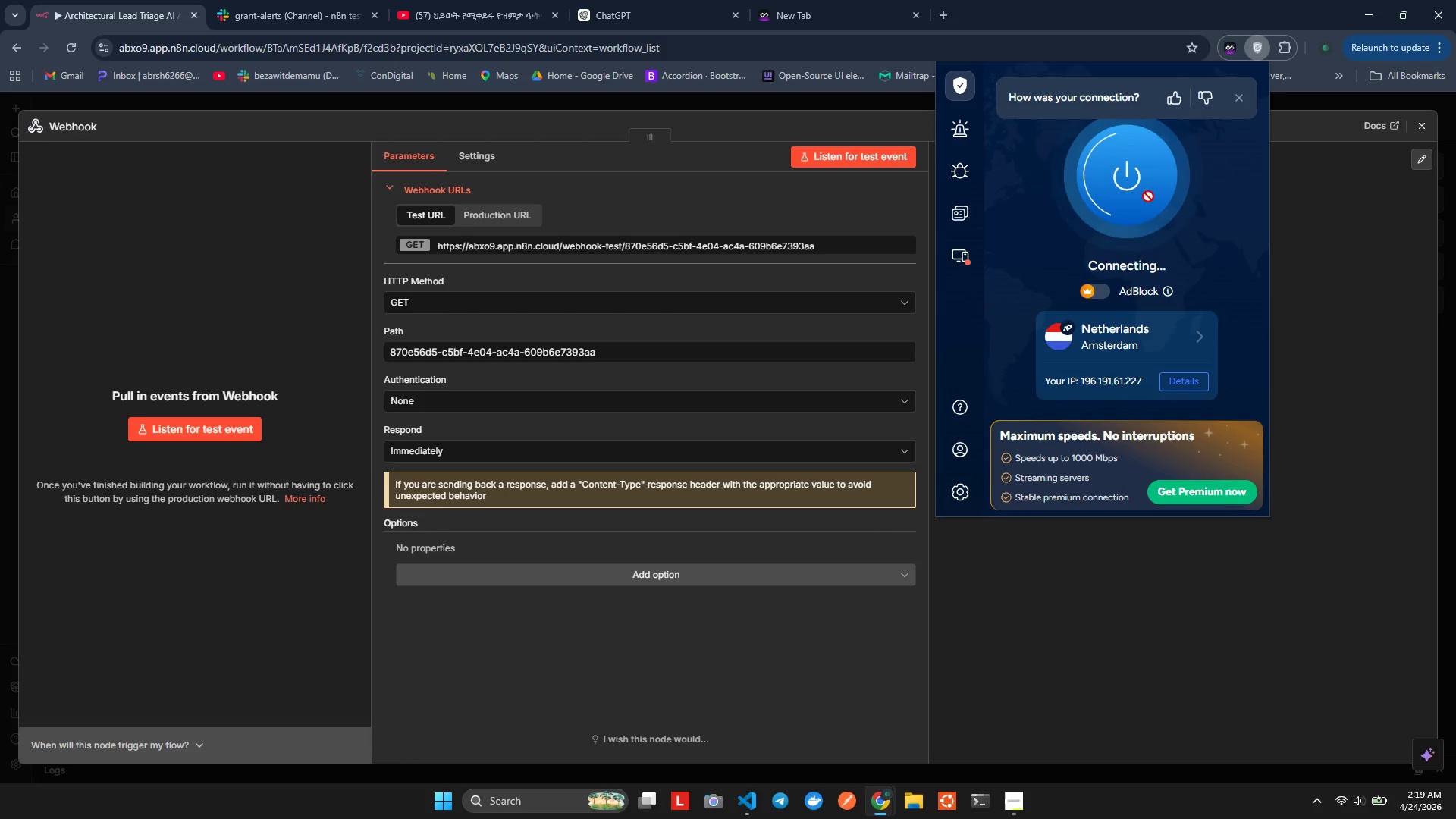 
left_click([1148, 196])
 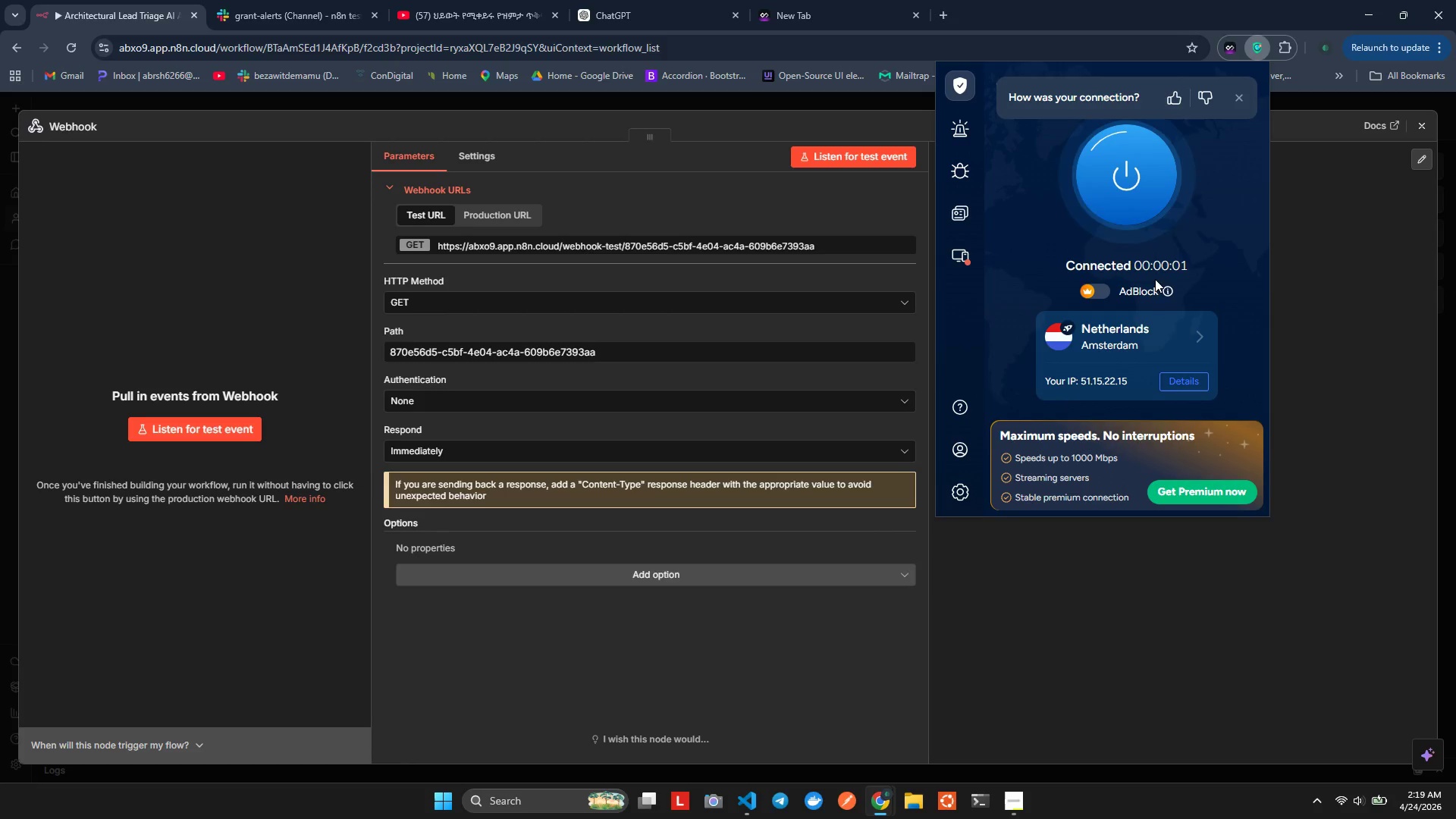 
left_click([1138, 202])
 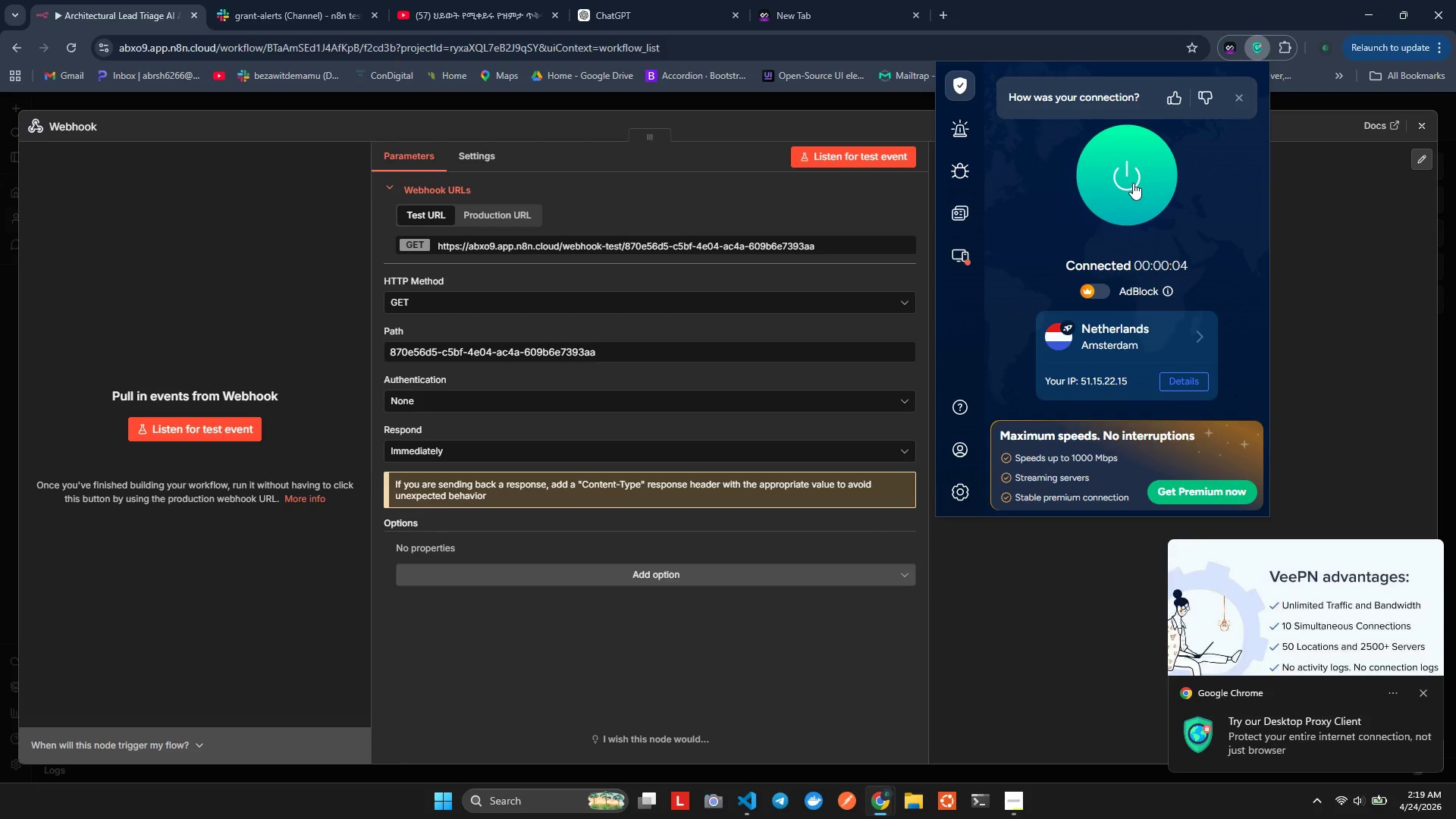 
left_click([1133, 183])
 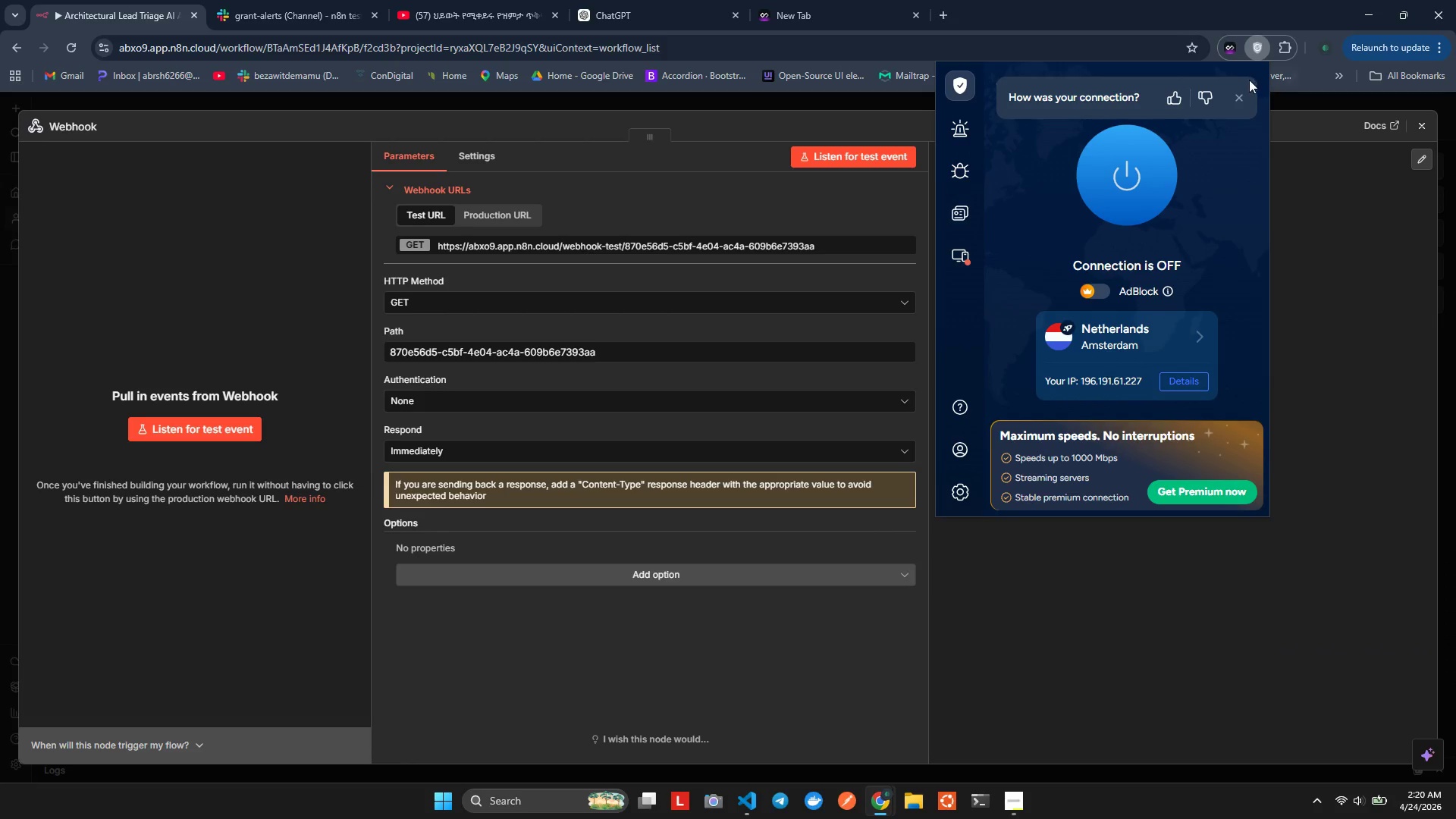 
left_click([797, 130])
 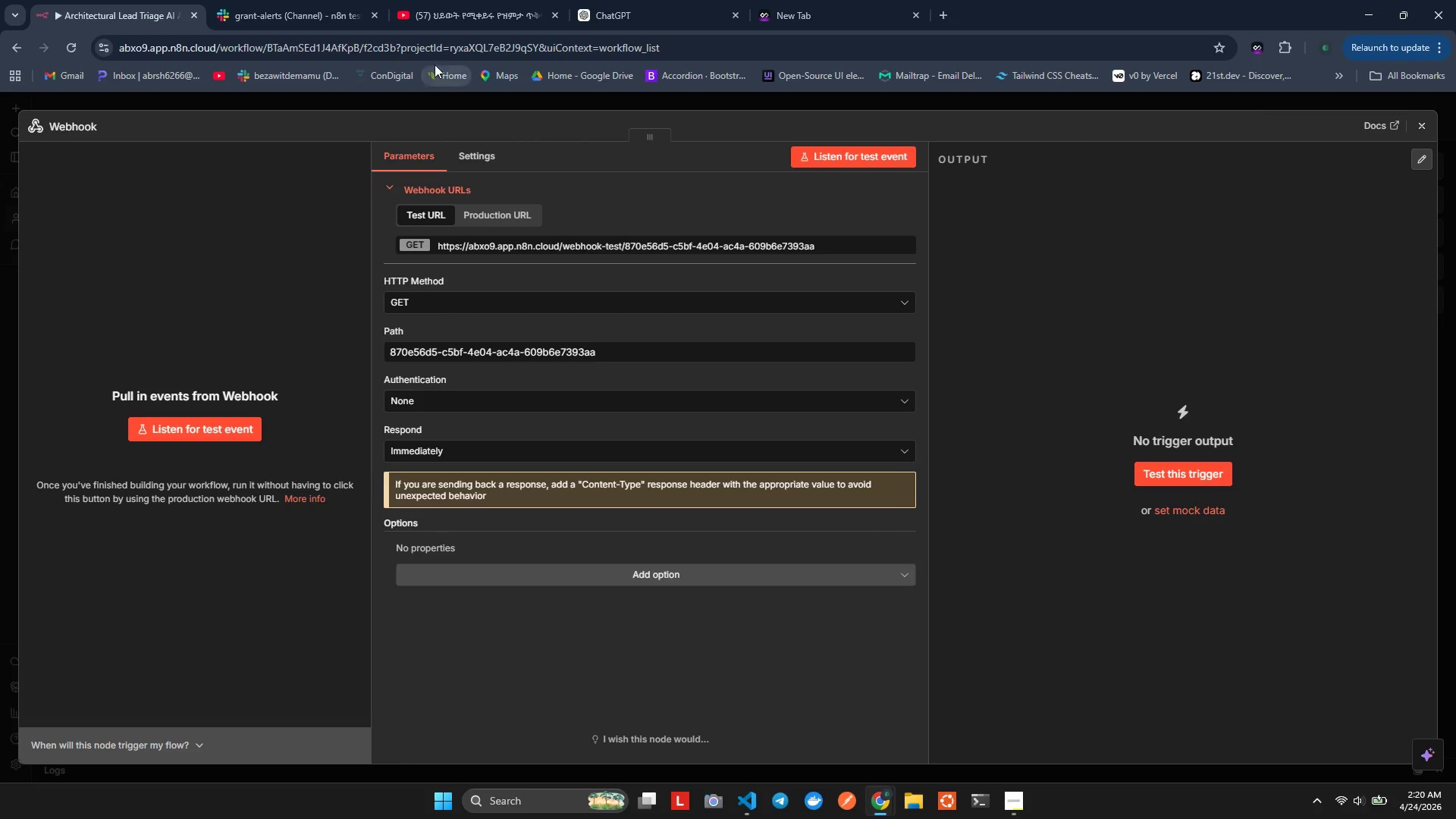 
left_click([435, 0])
 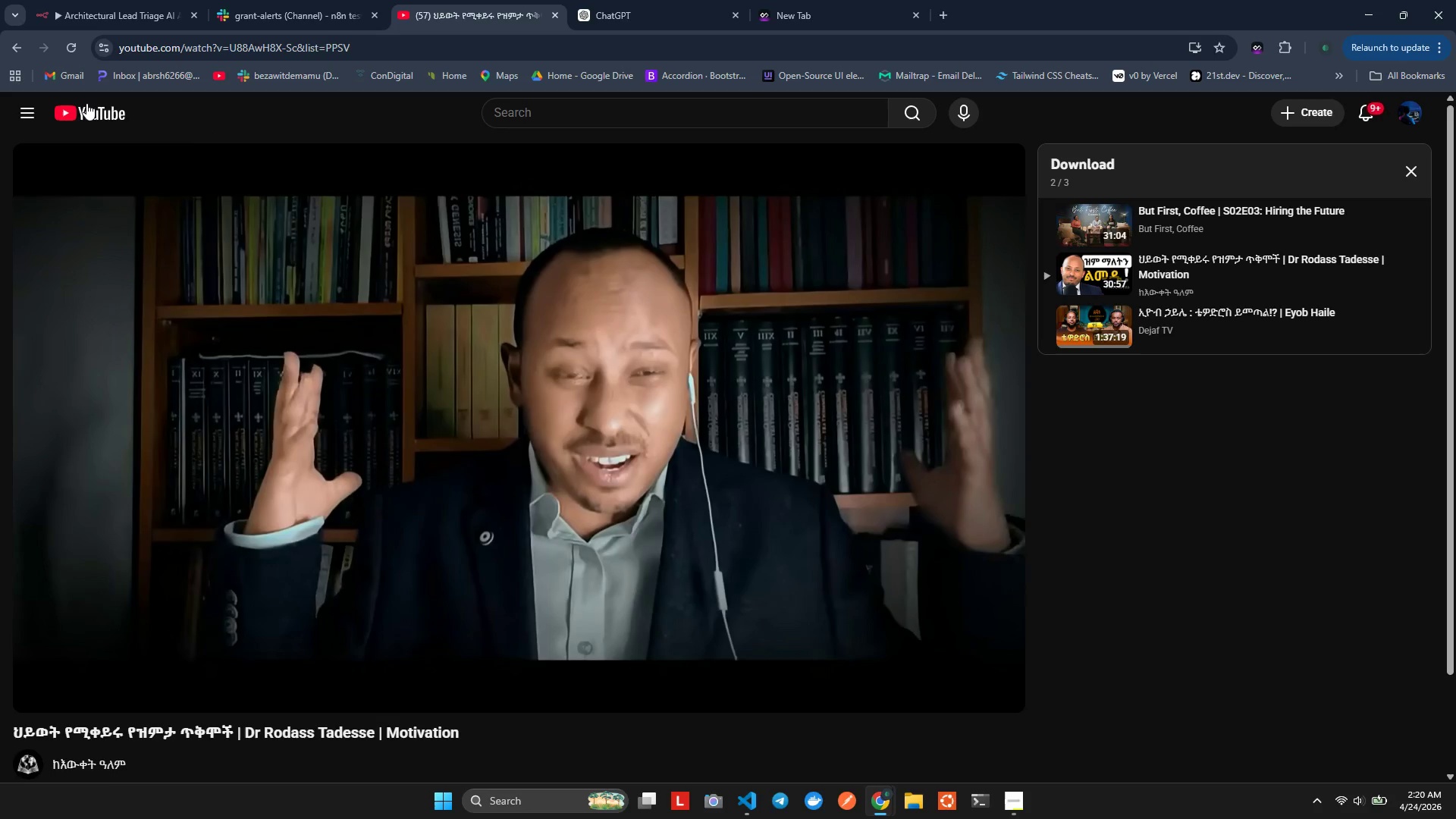 
left_click([83, 106])
 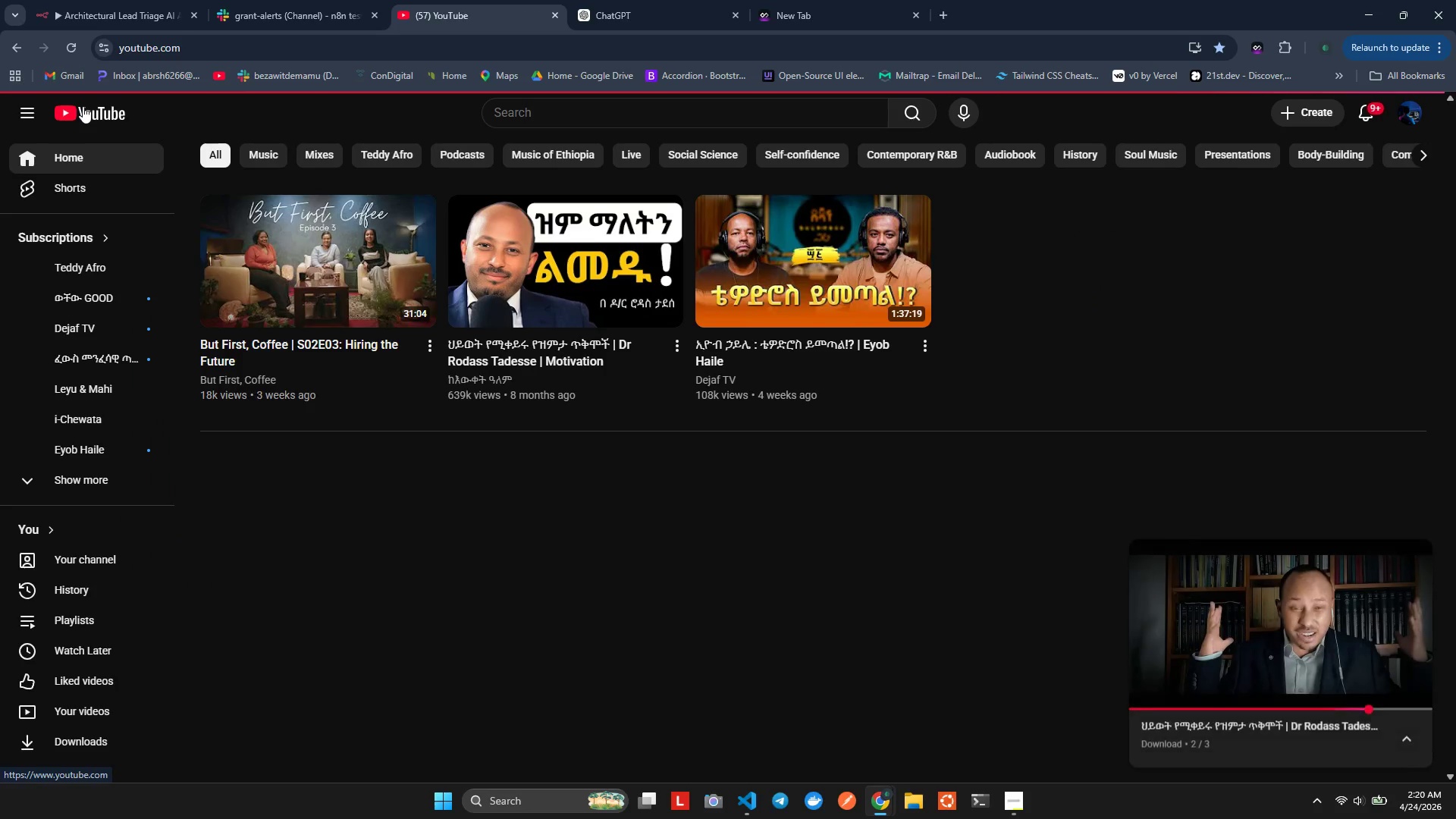 
mouse_move([325, 128])
 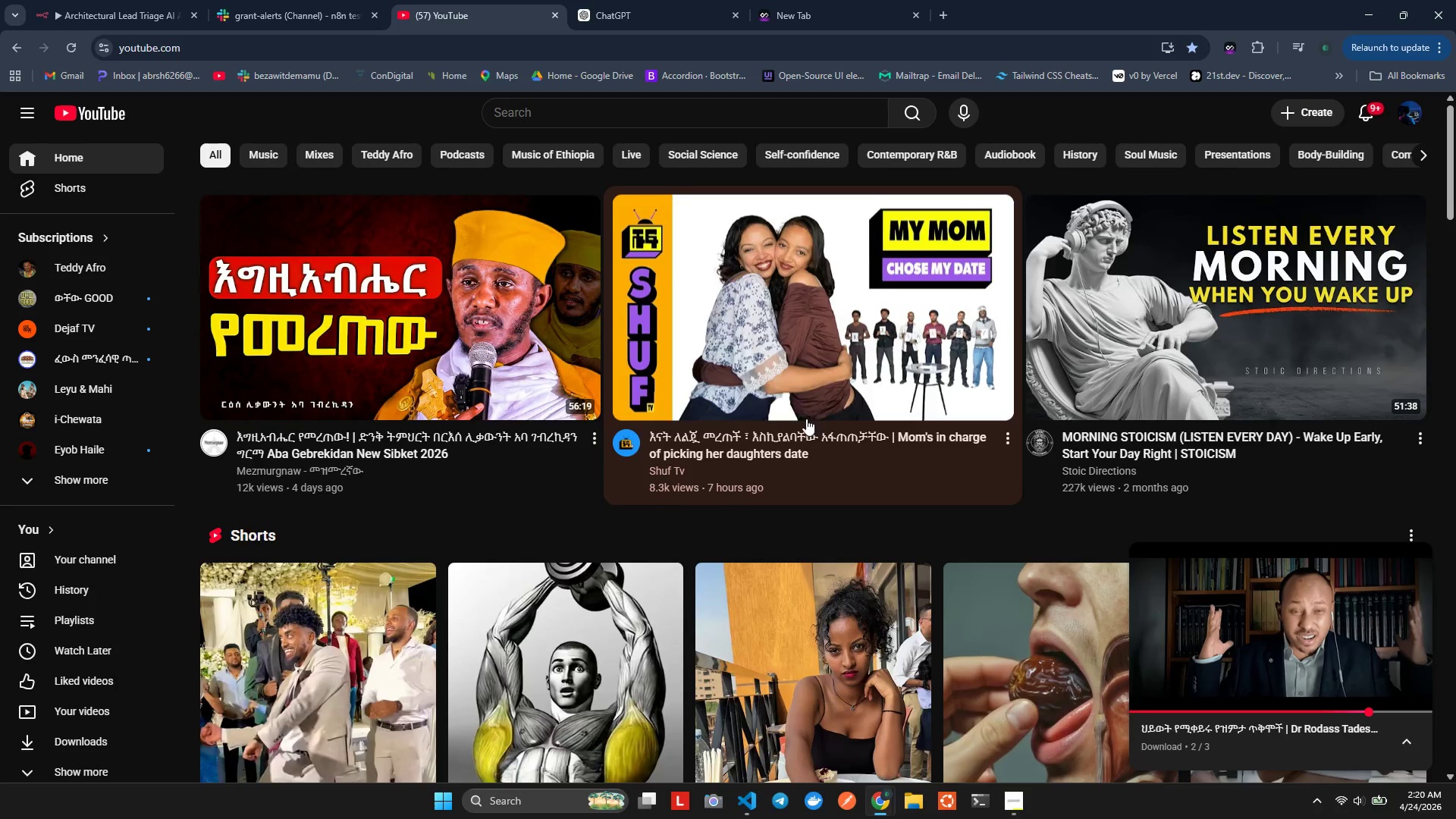 
scroll: coordinate [801, 419], scroll_direction: down, amount: 5.0
 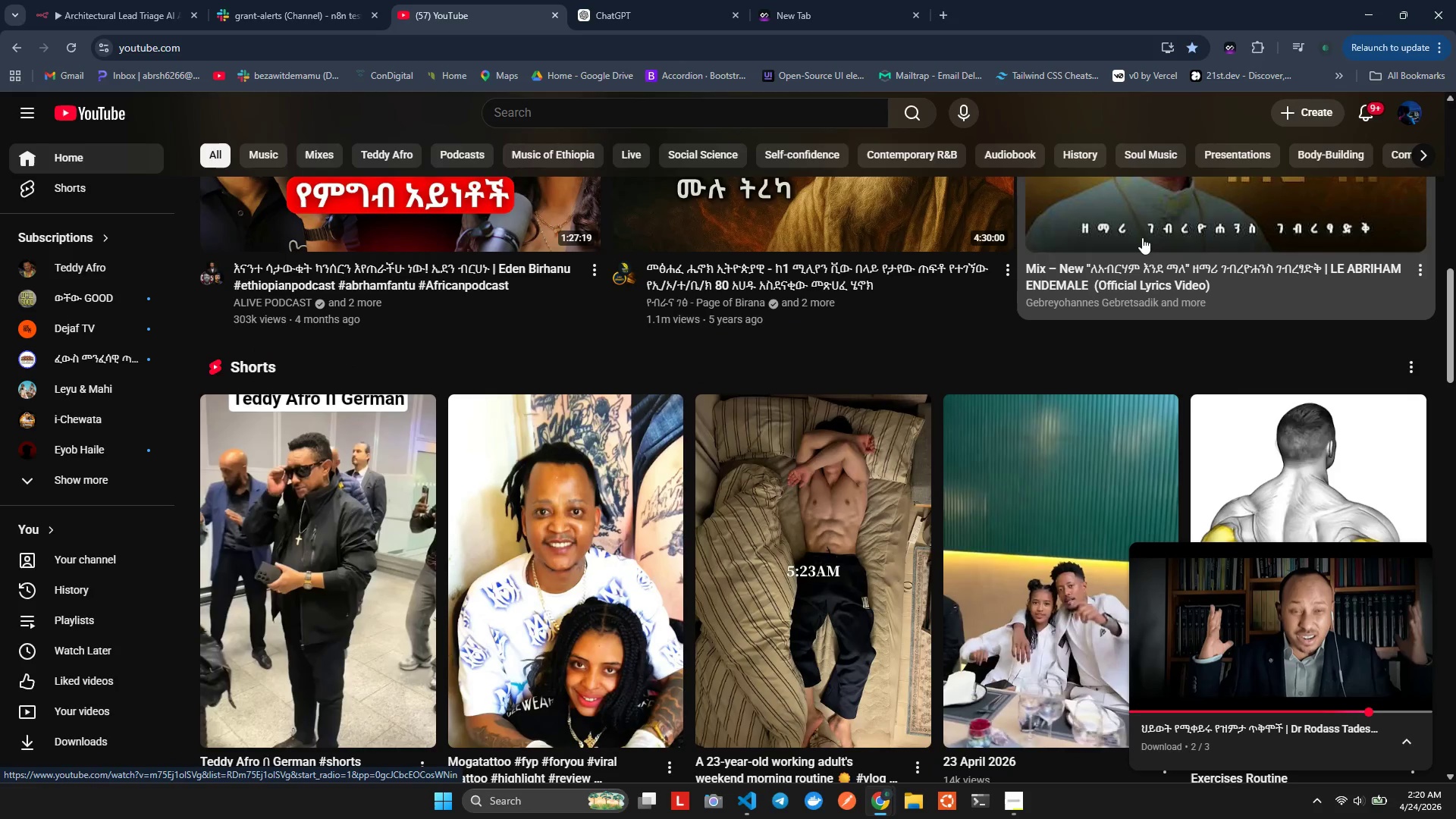 
left_click([1084, 252])
 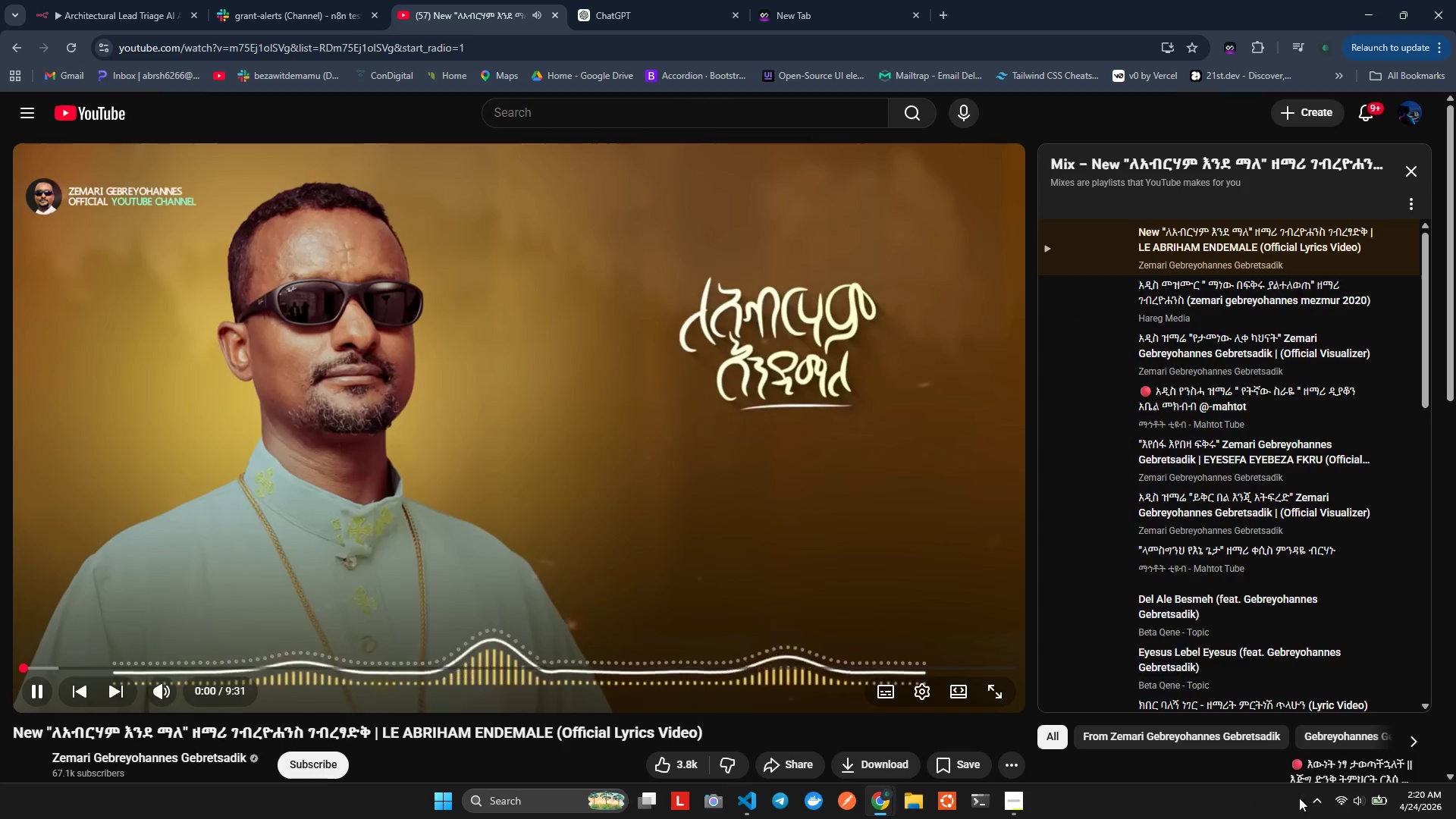 
left_click([1338, 798])
 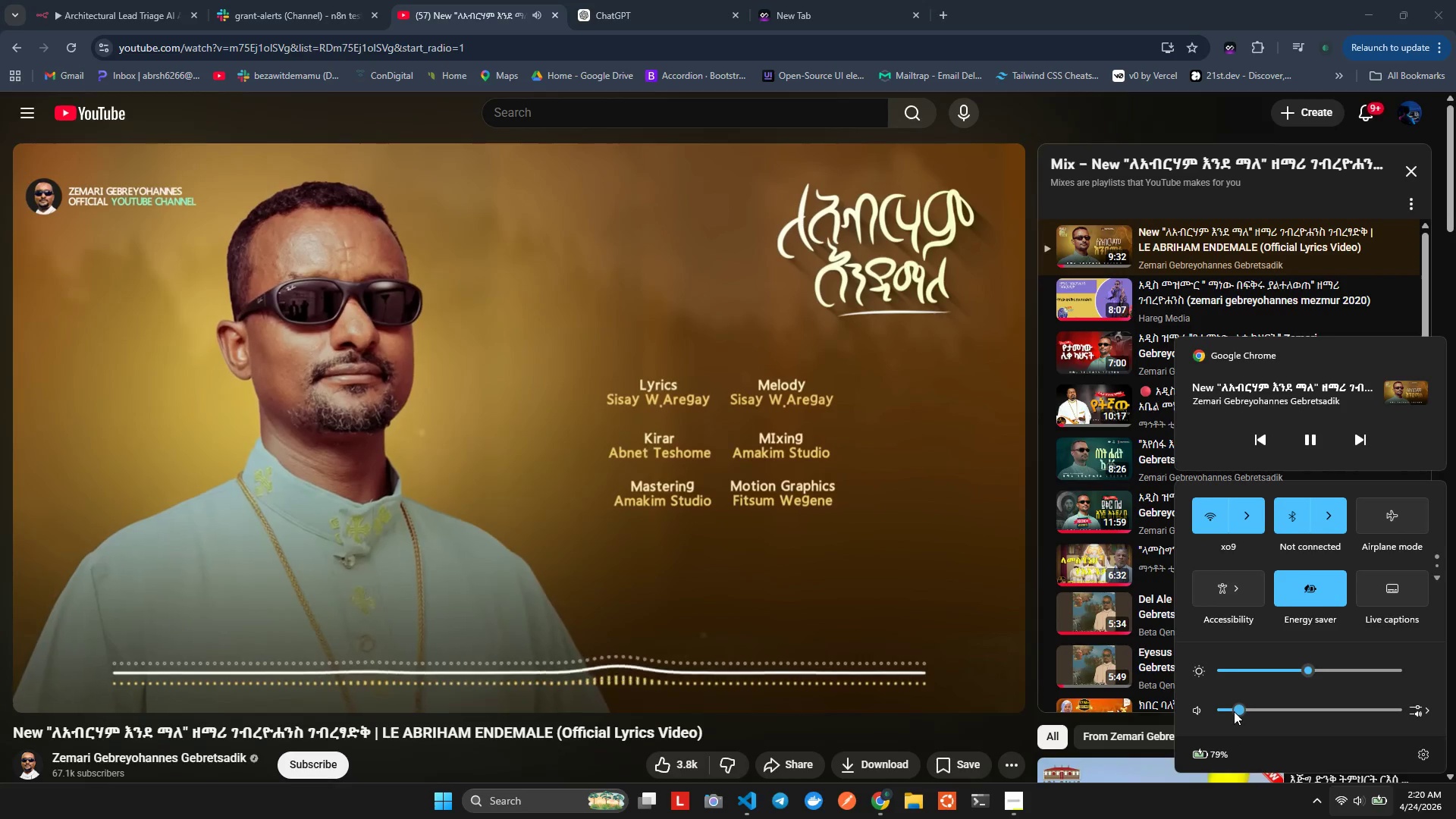 
left_click([1234, 711])
 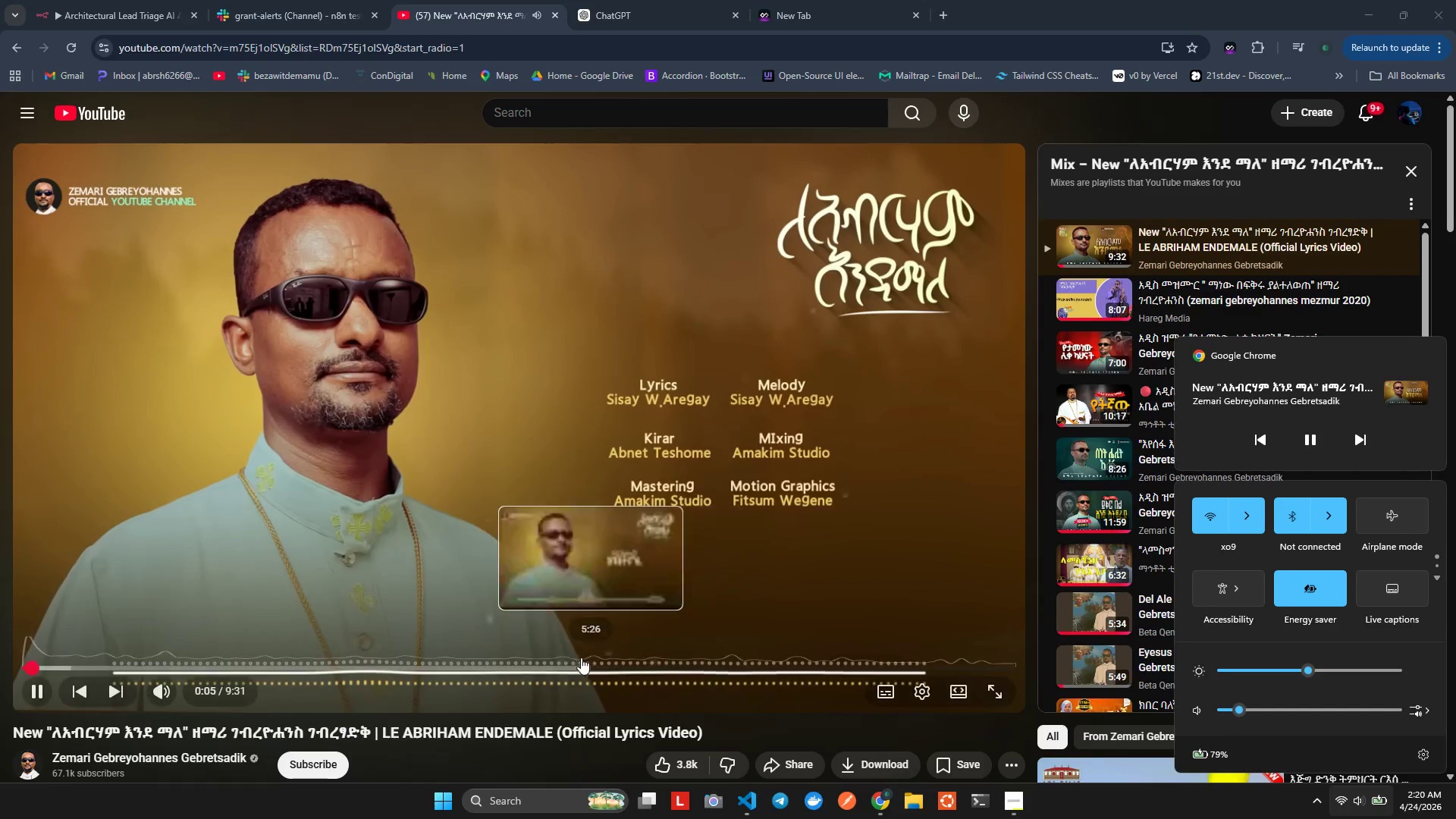 
scroll: coordinate [576, 657], scroll_direction: down, amount: 2.0
 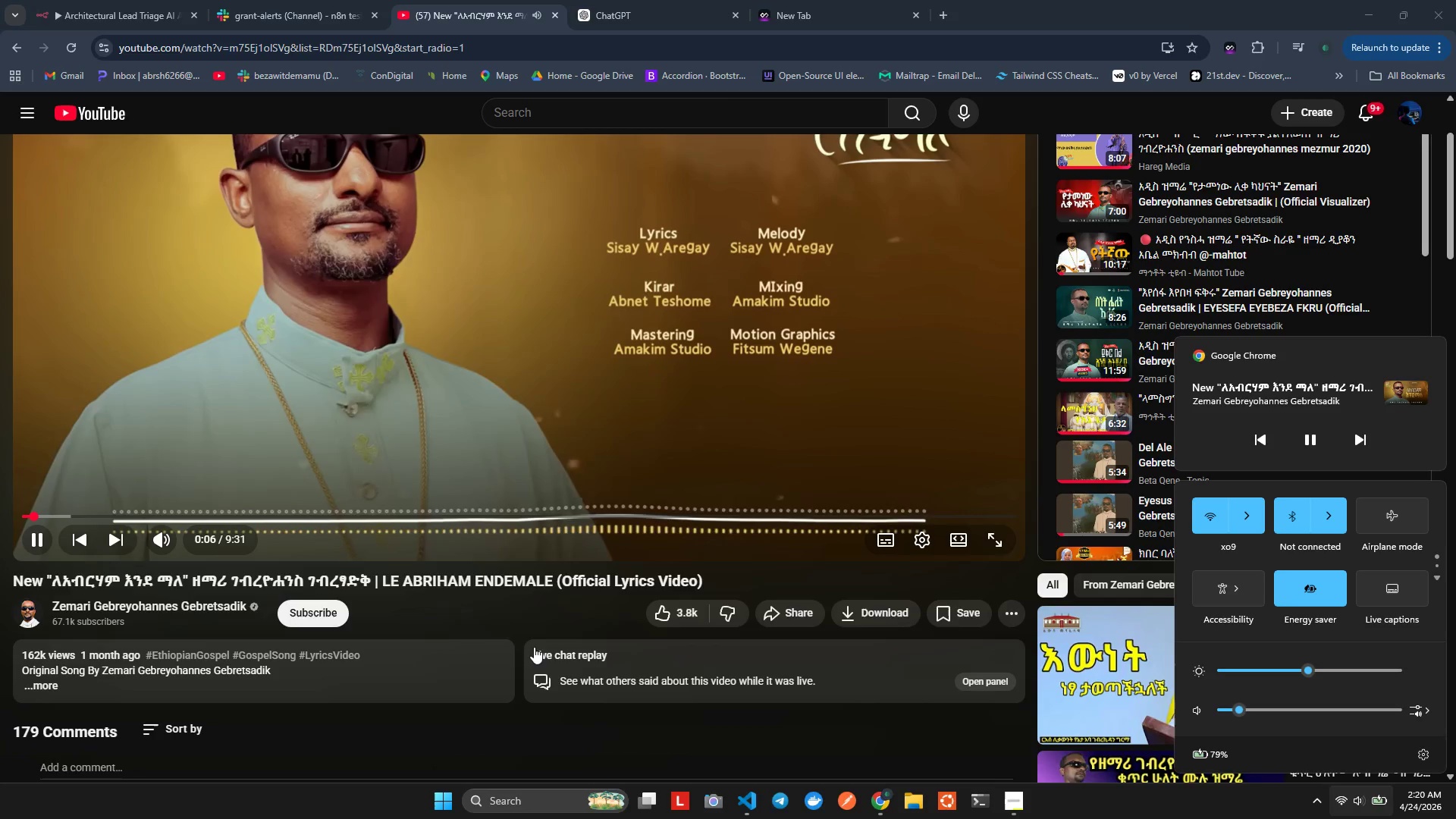 
scroll: coordinate [376, 428], scroll_direction: up, amount: 5.0
 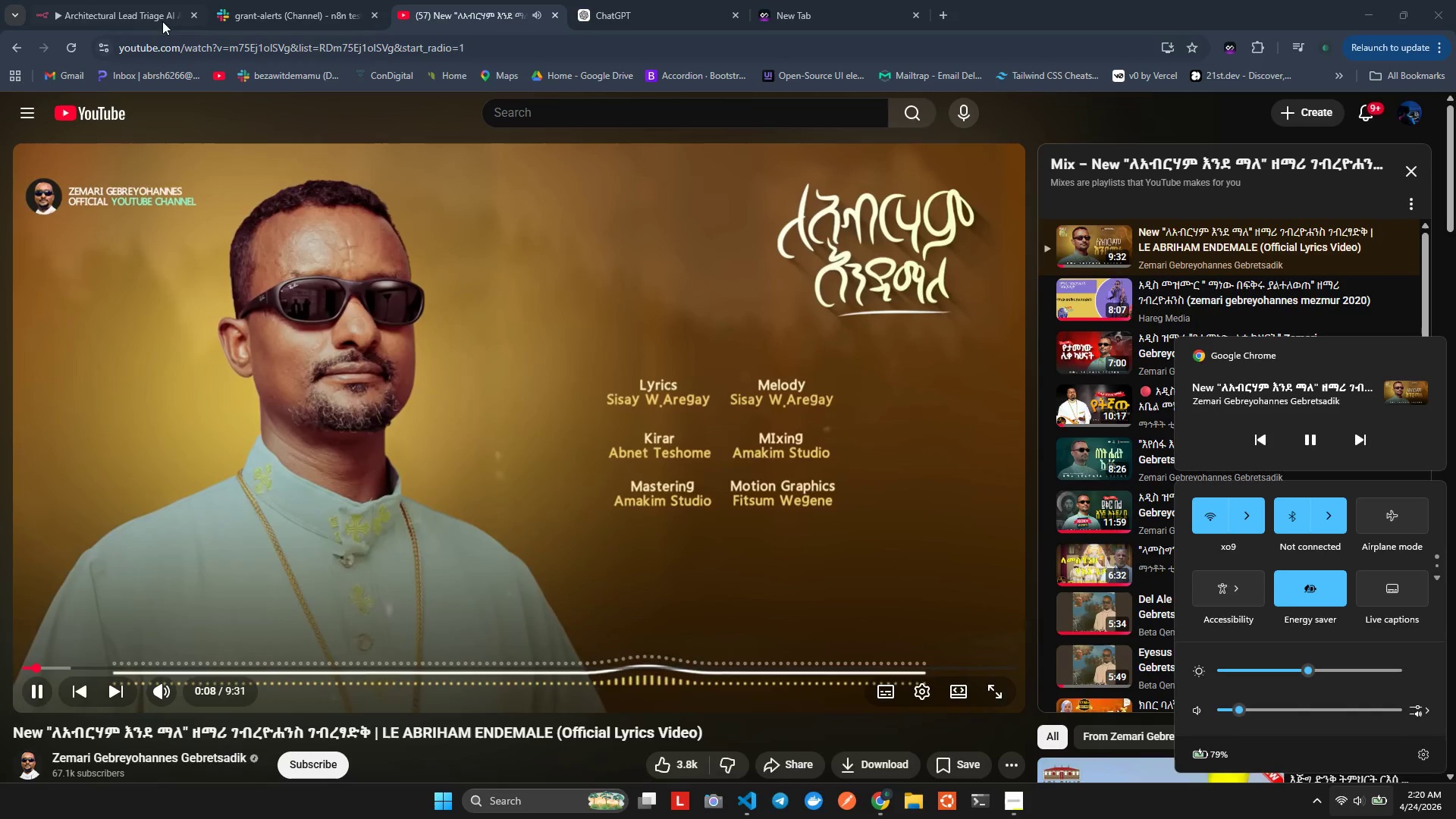 
left_click([146, 0])
 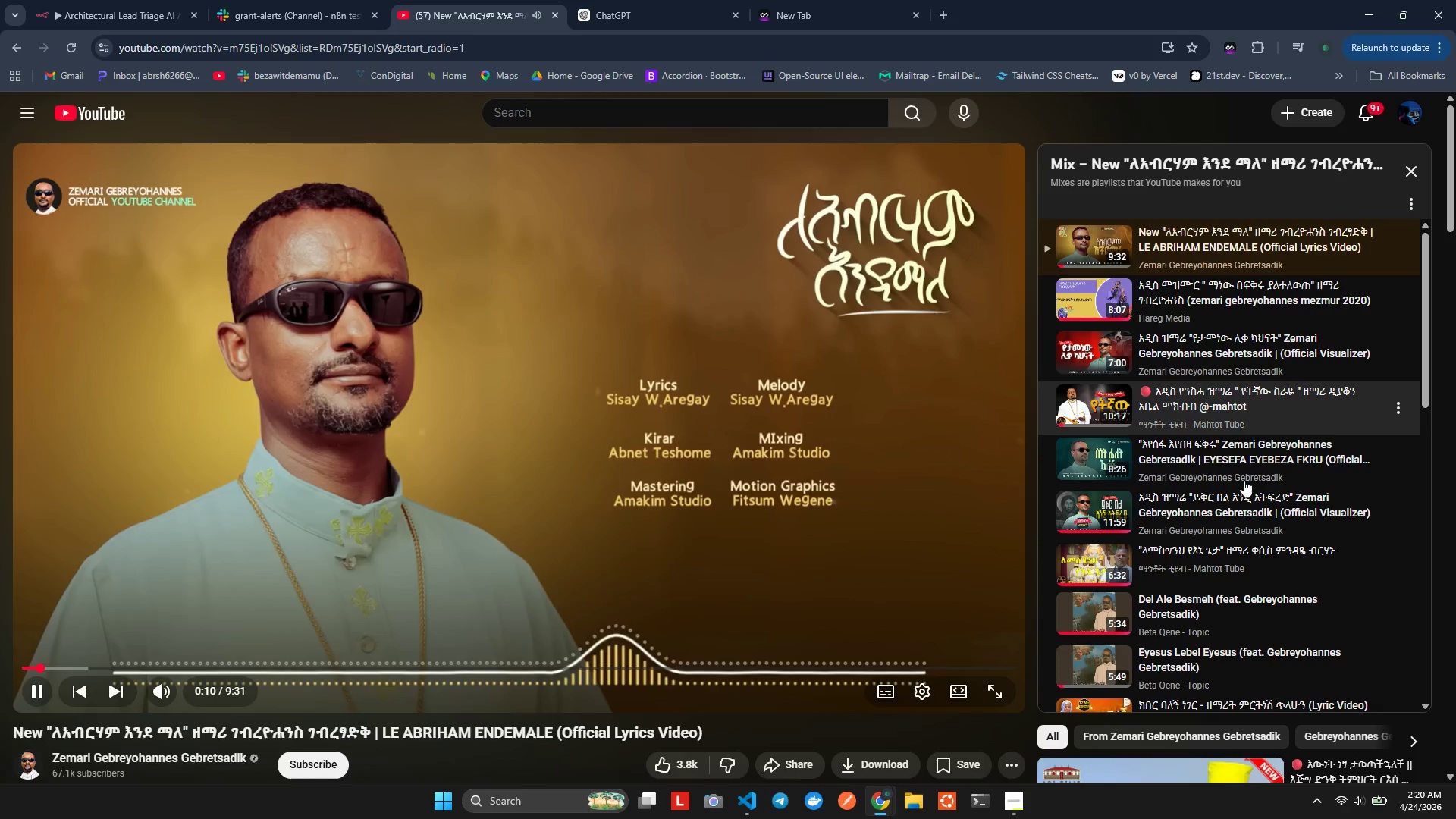 
scroll: coordinate [1068, 683], scroll_direction: down, amount: 8.0
 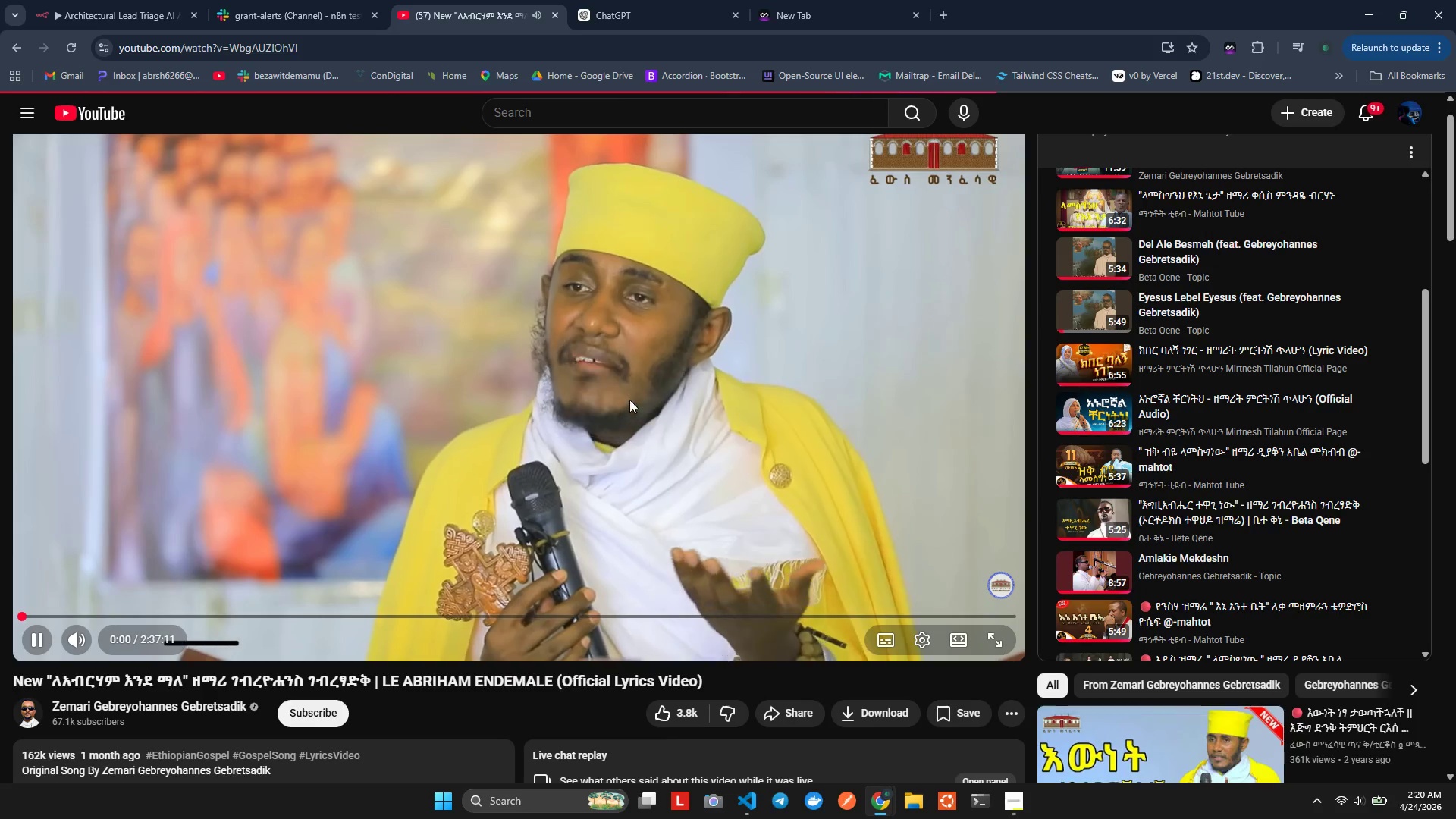 
wait(6.32)
 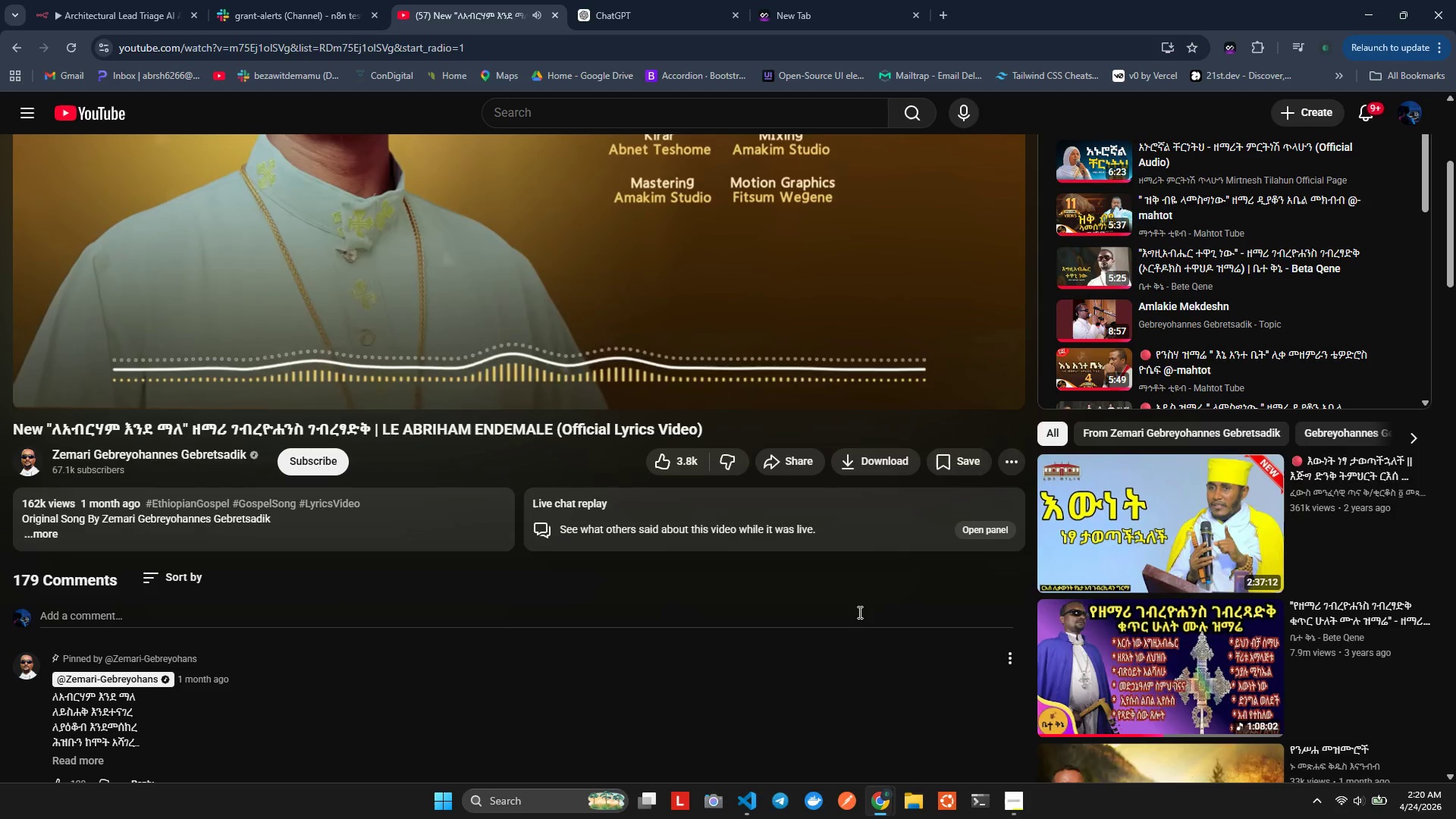 
left_click([133, 0])
 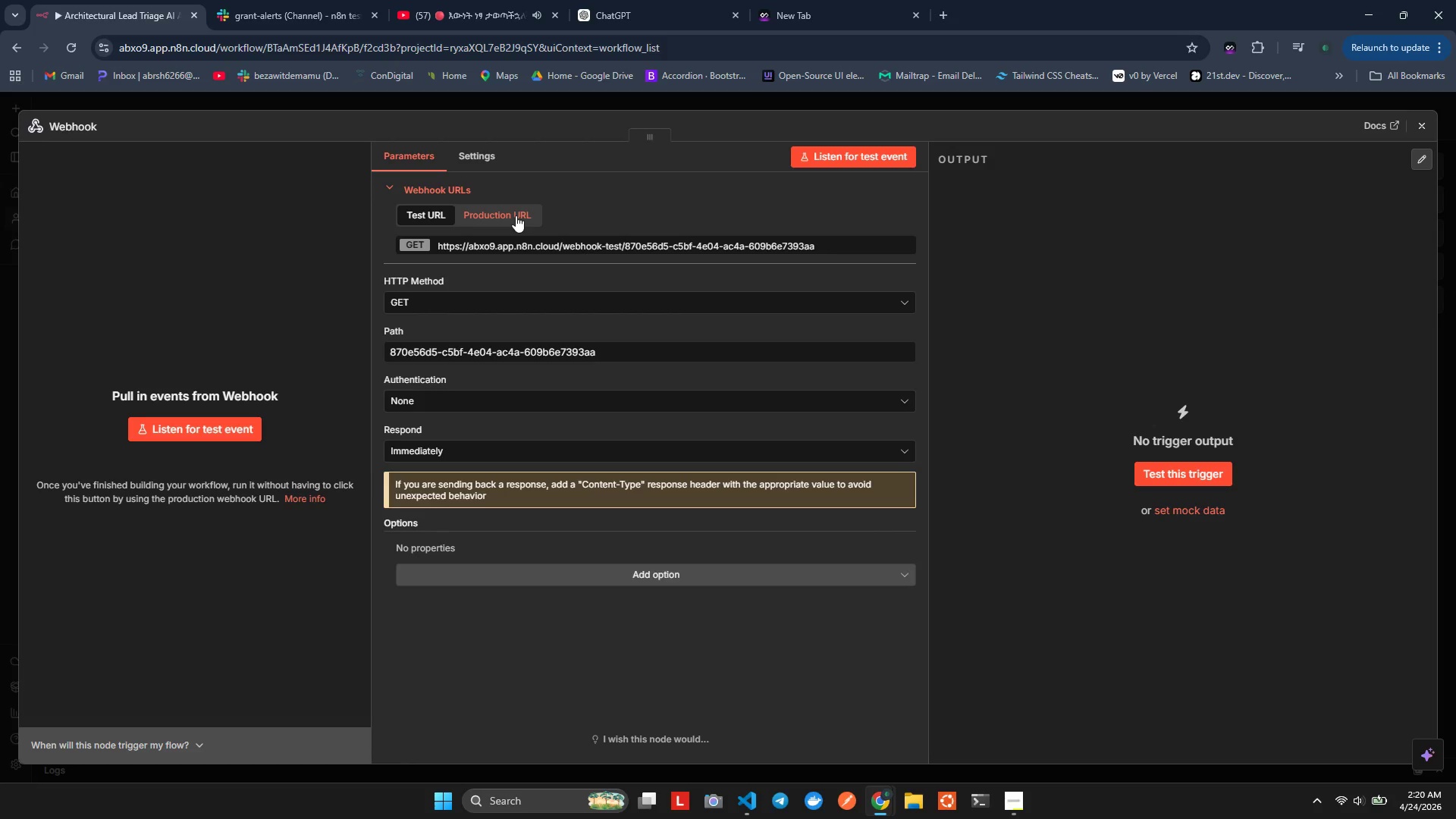 
left_click([96, 118])
 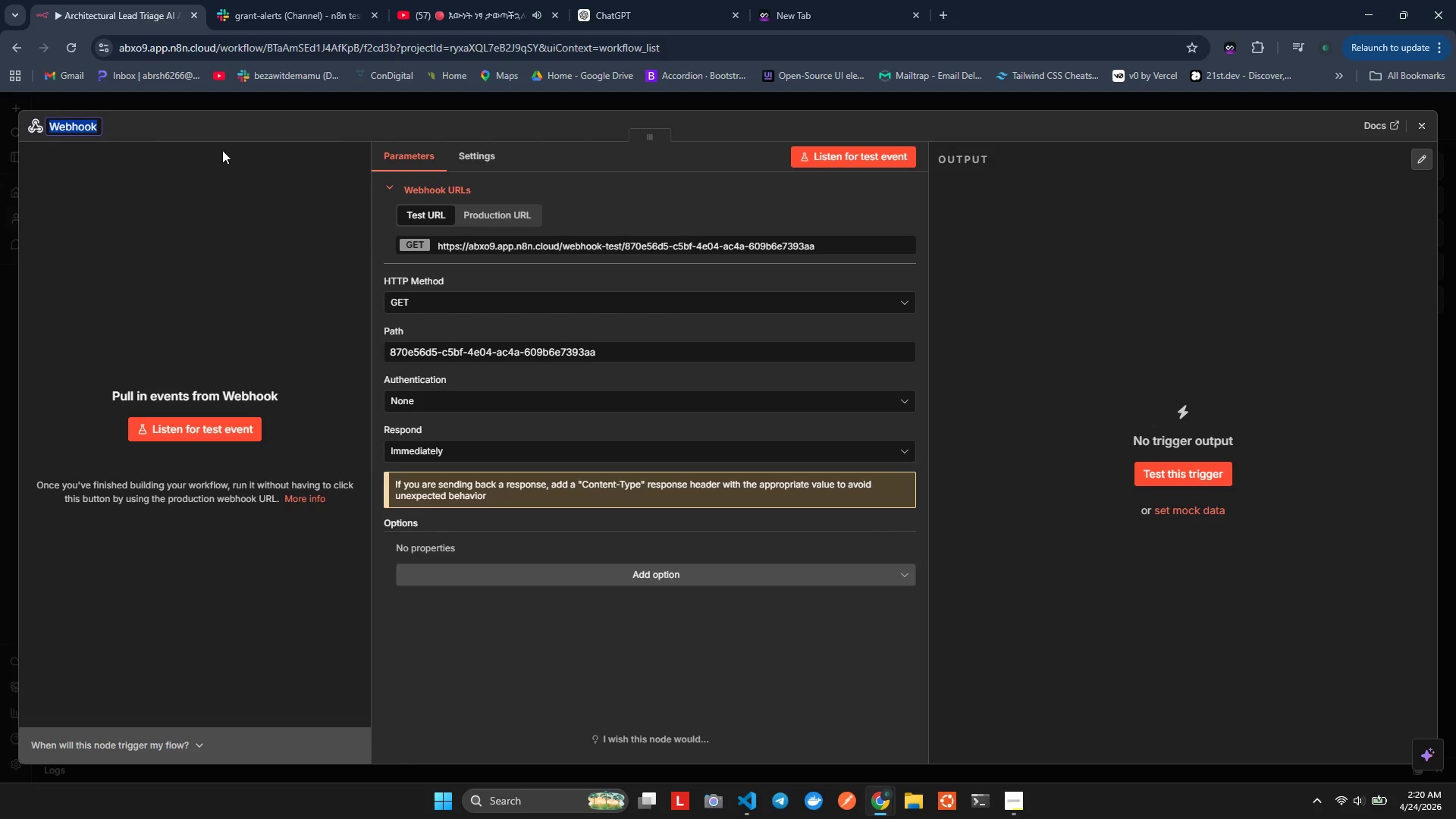 
key(ArrowRight)
 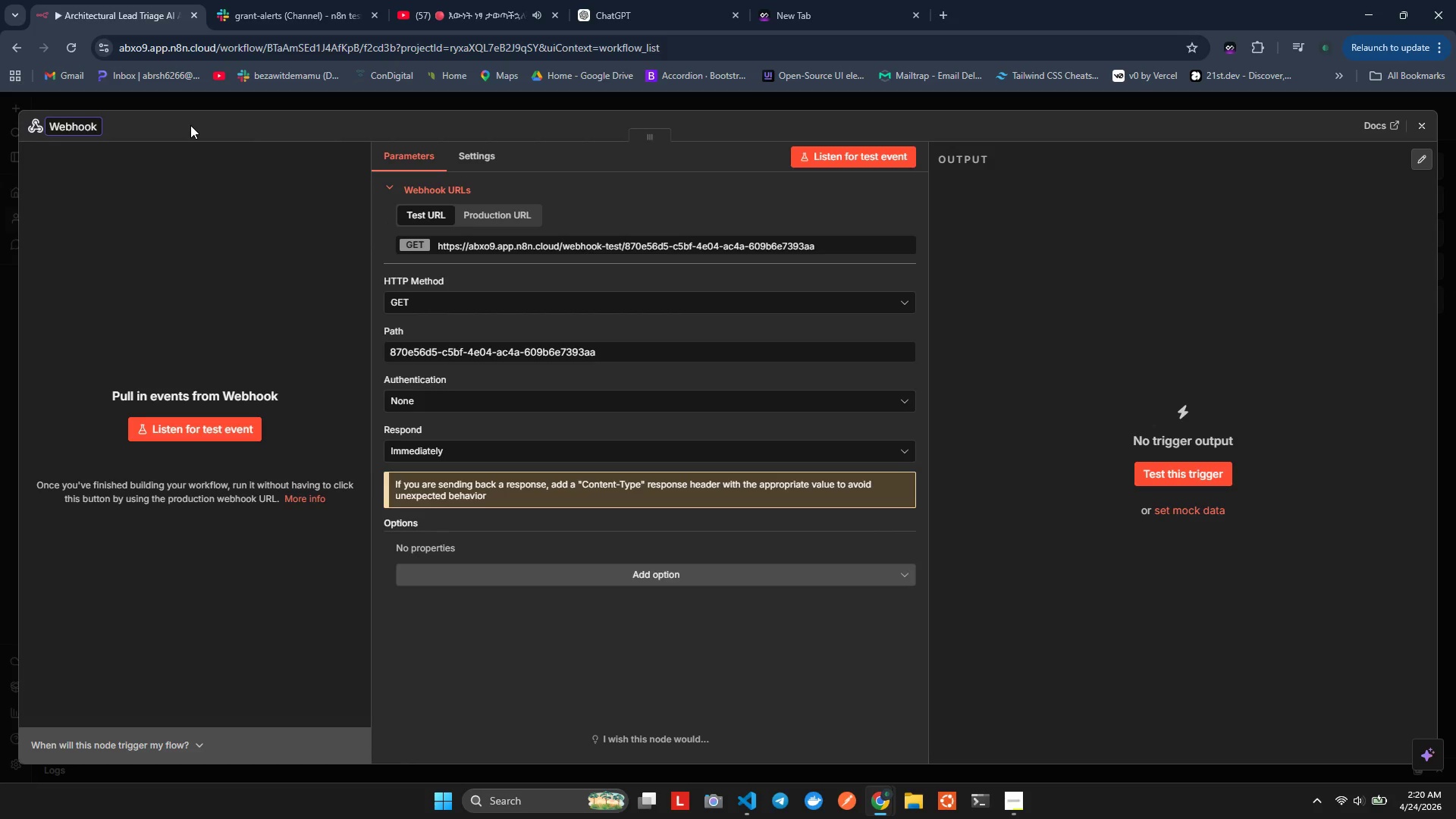 
key(Space)
 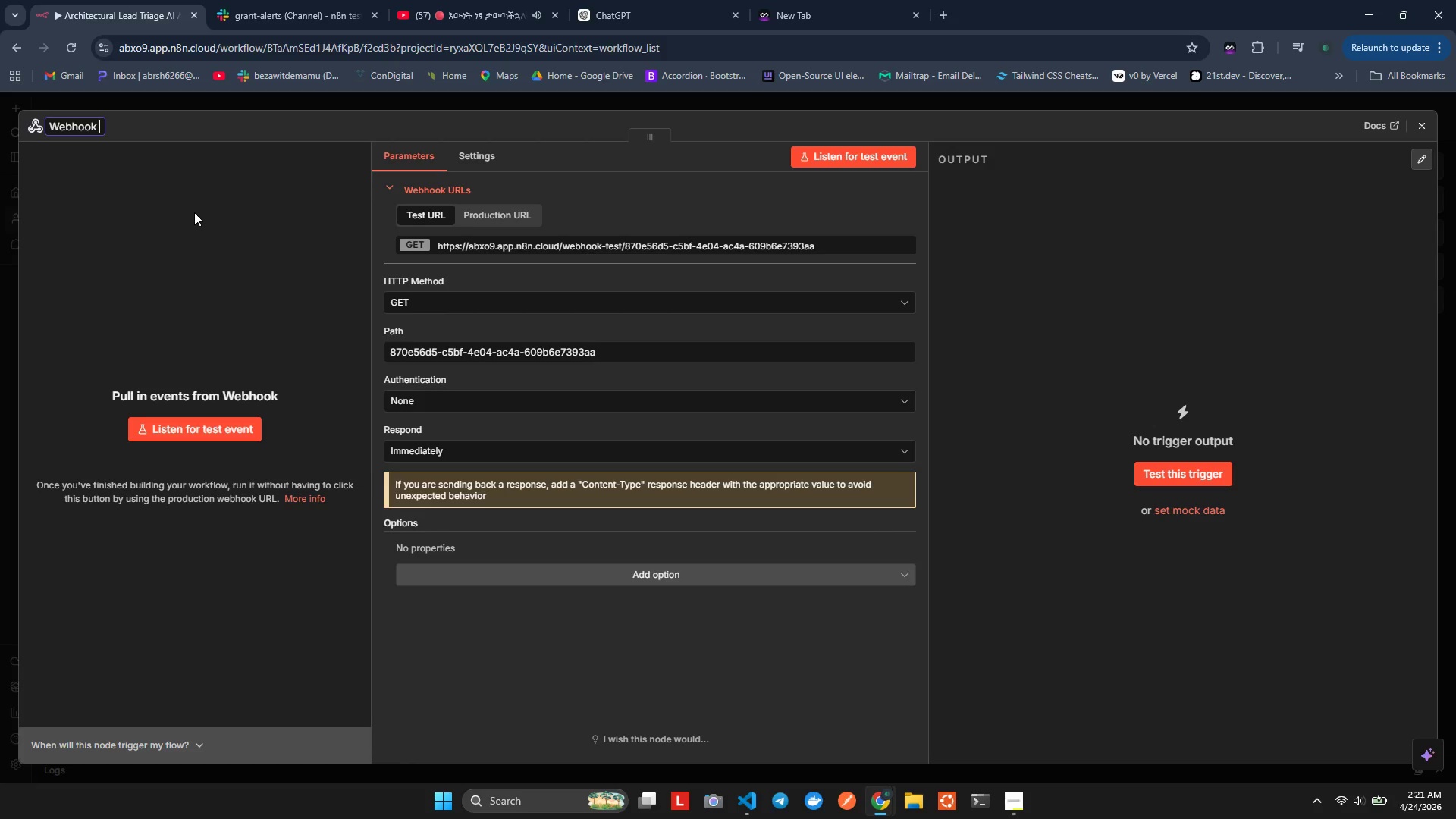 
wait(41.44)
 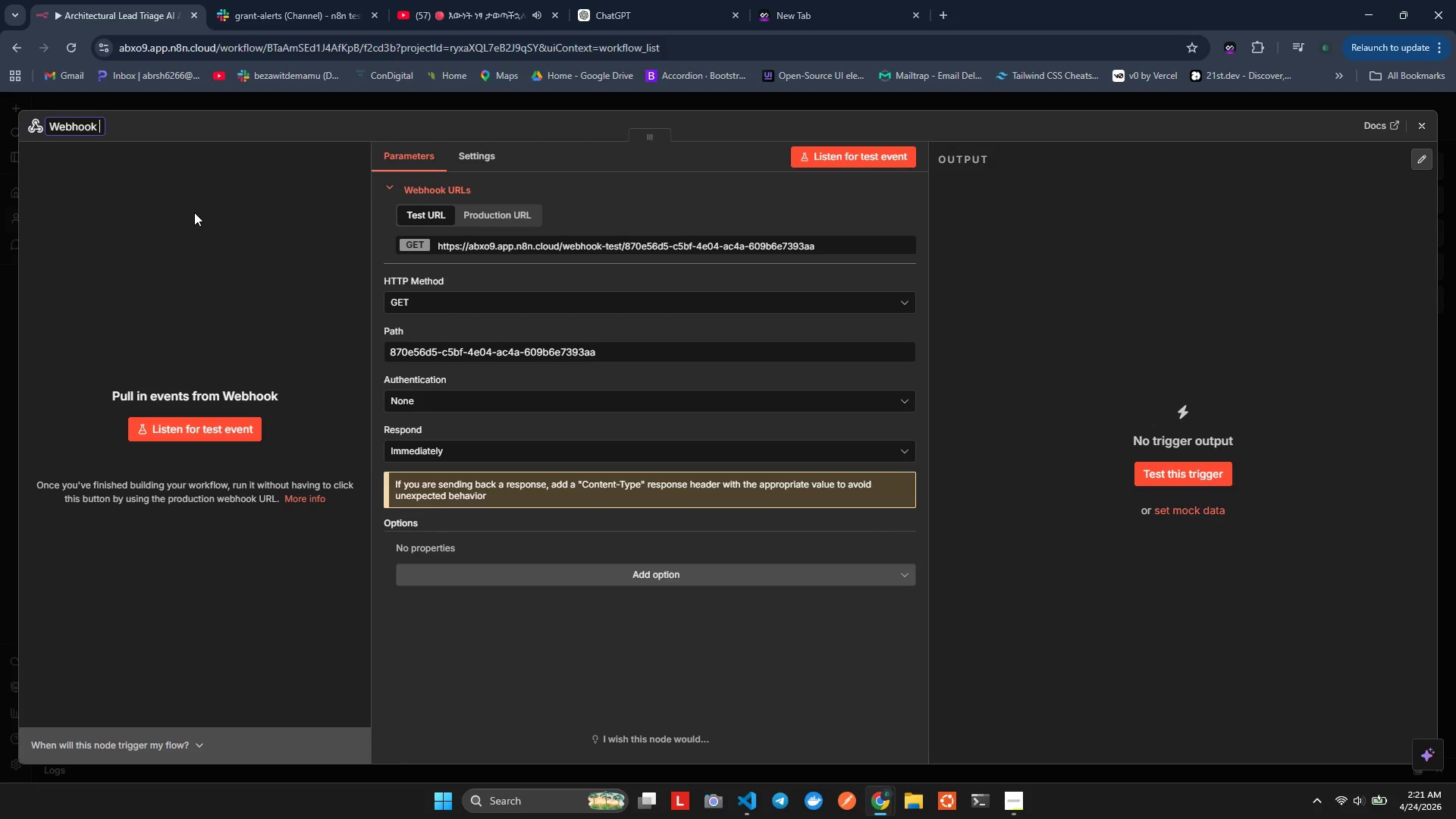 
left_click([194, 212])
 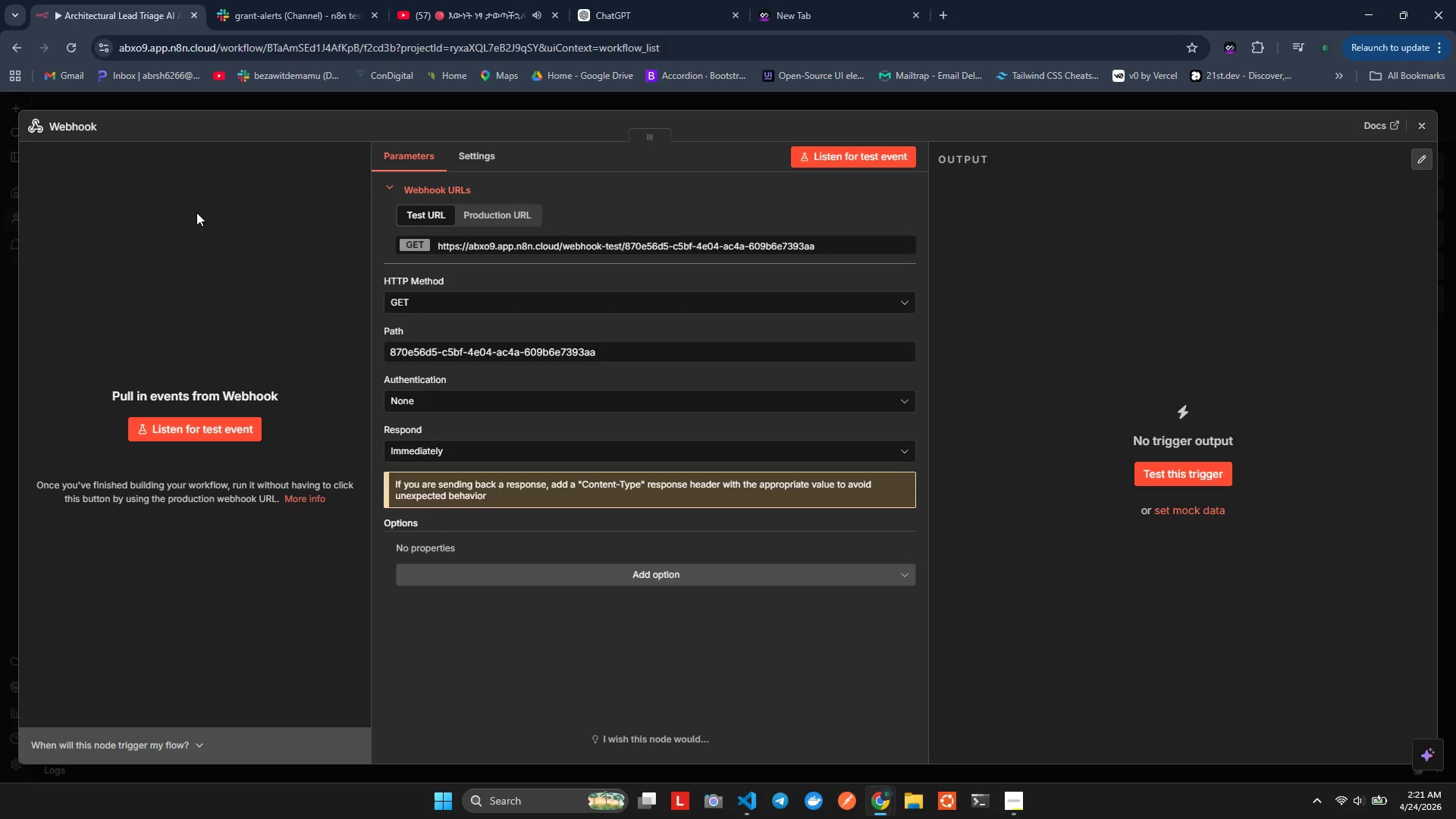 
left_click([196, 212])
 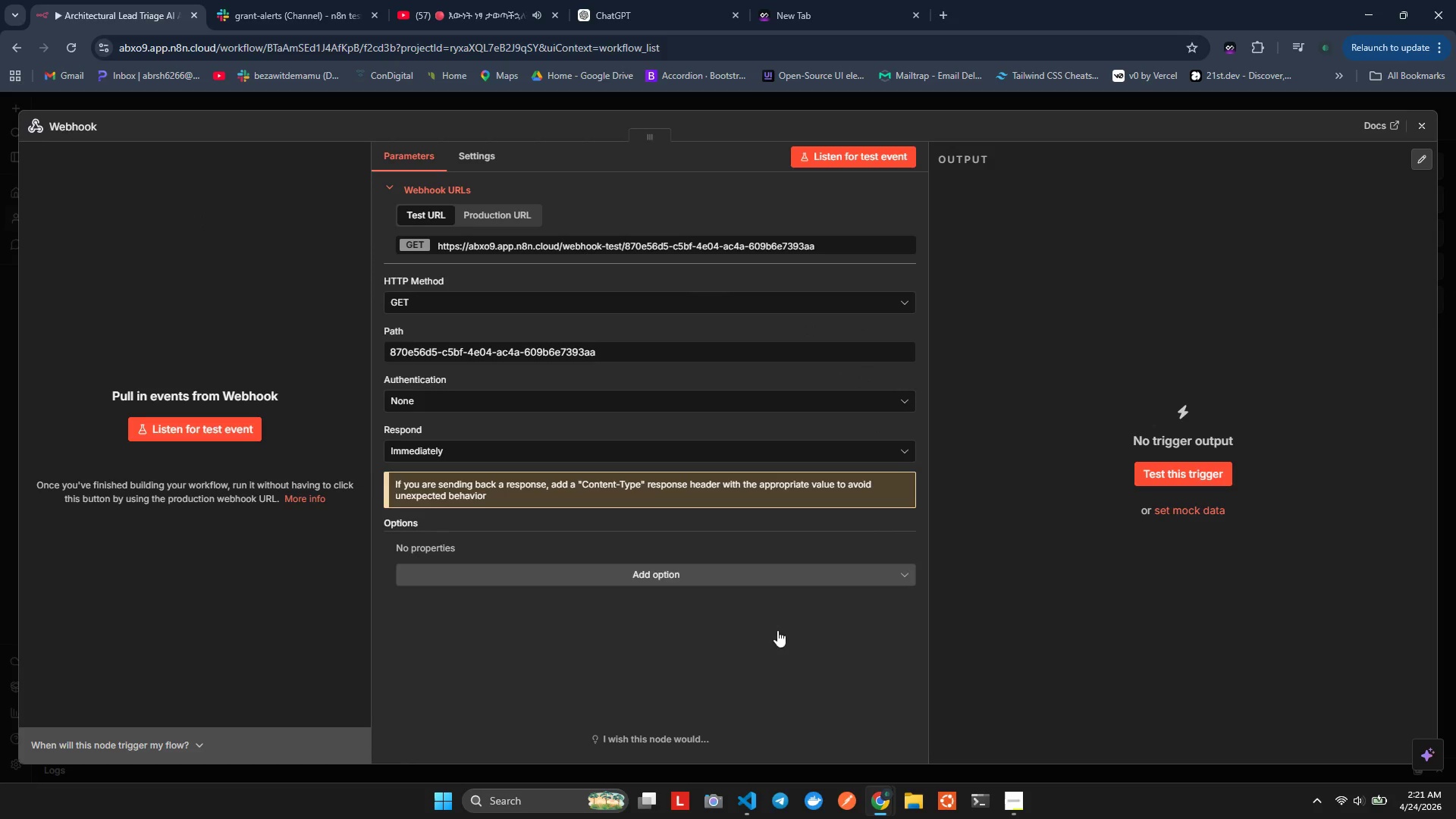 
wait(5.61)
 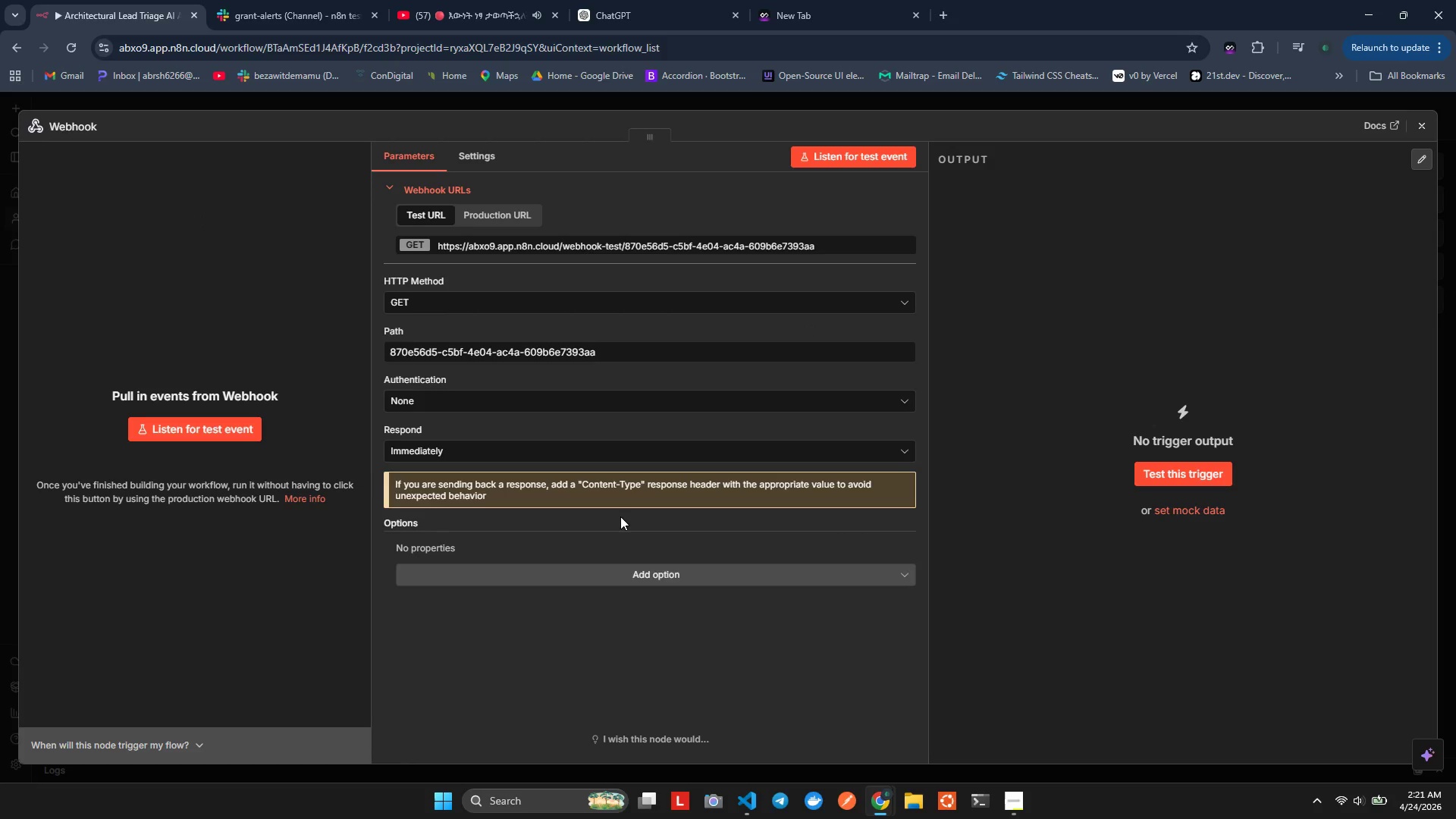 
left_click([846, 793])
 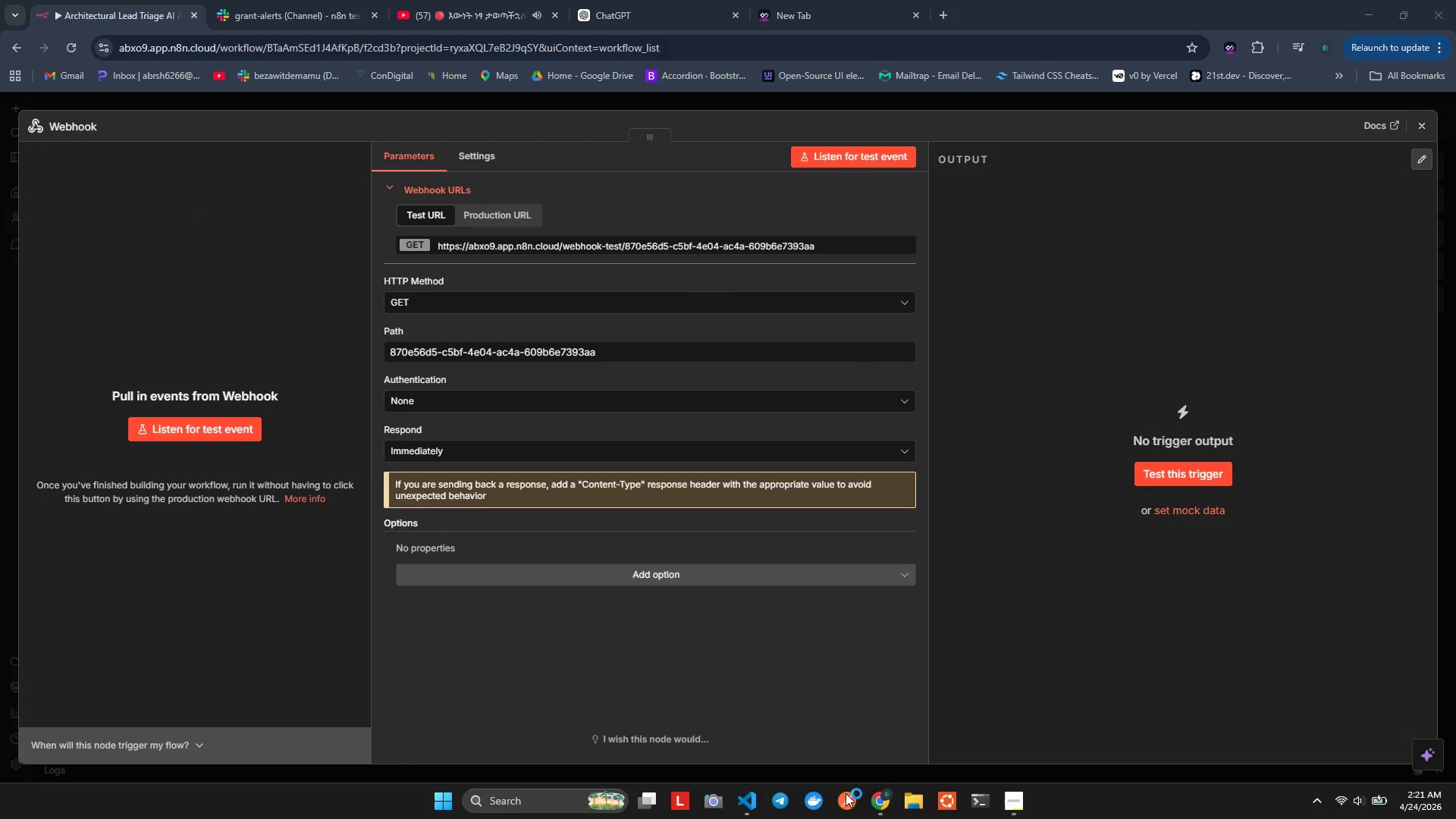 
left_click([846, 793])
 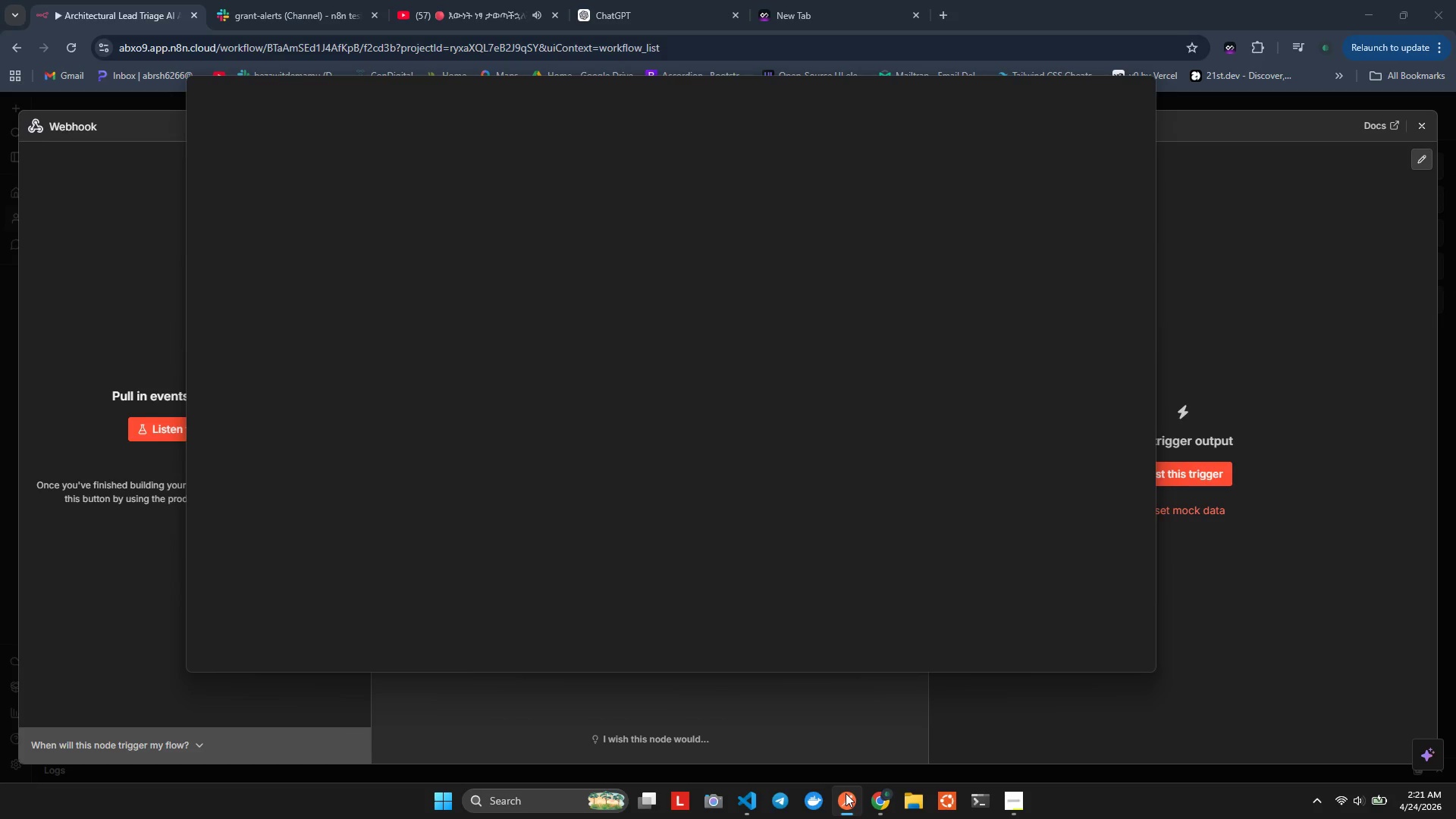 
wait(6.17)
 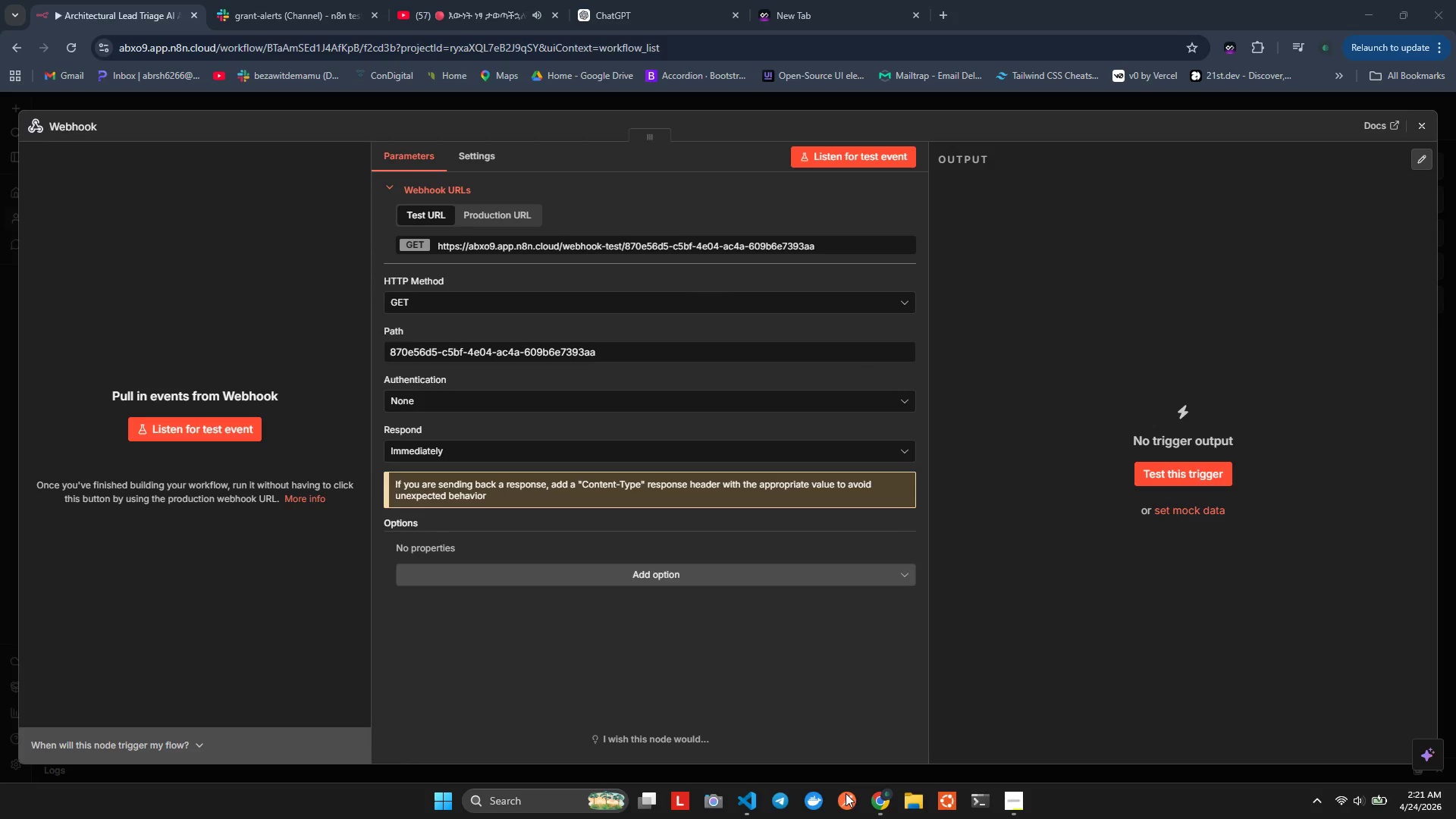 
key(Alt+AltLeft)
 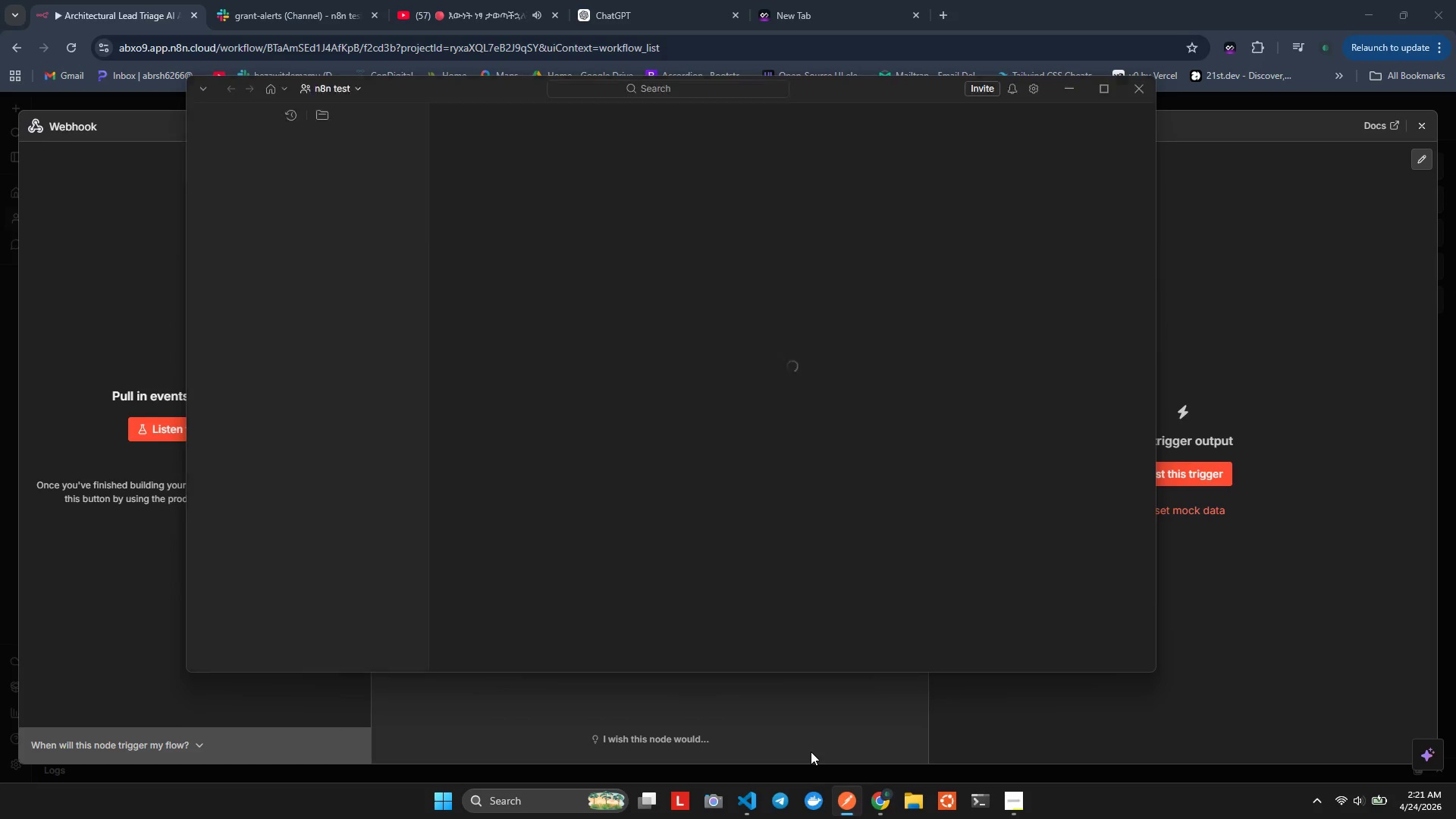 
key(Alt+Tab)
 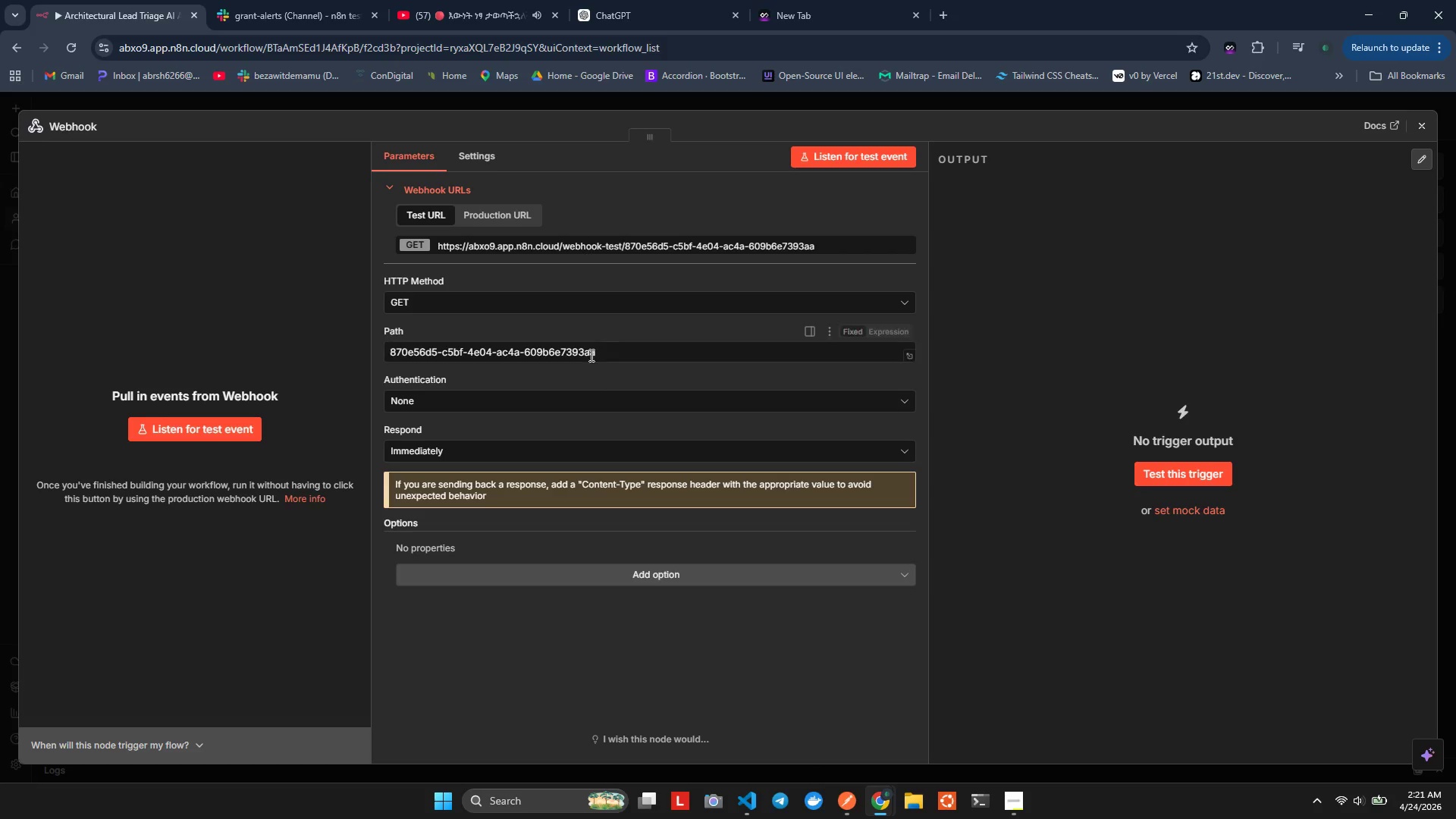 
left_click([588, 350])
 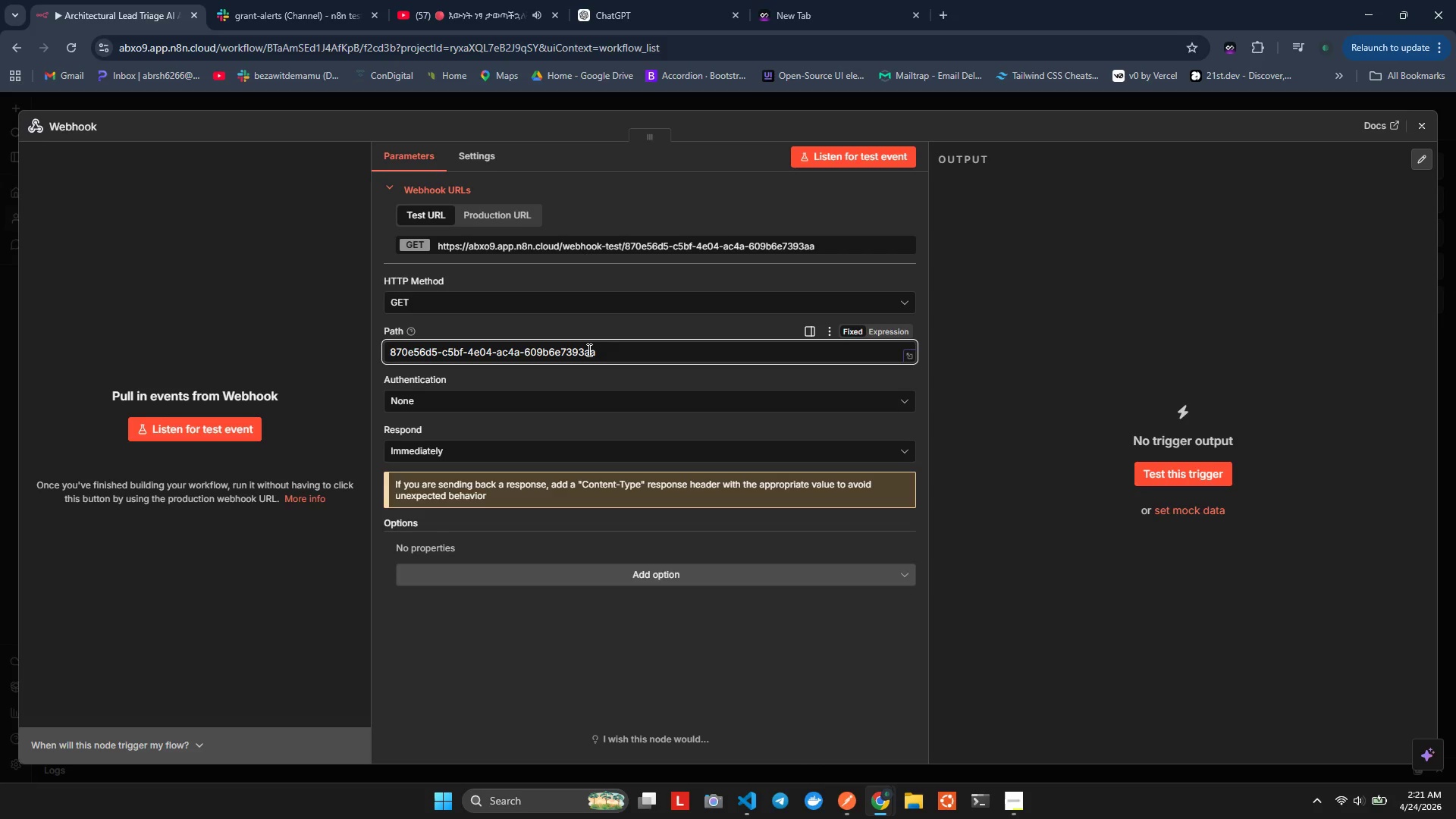 
hold_key(key=L, duration=0.58)
 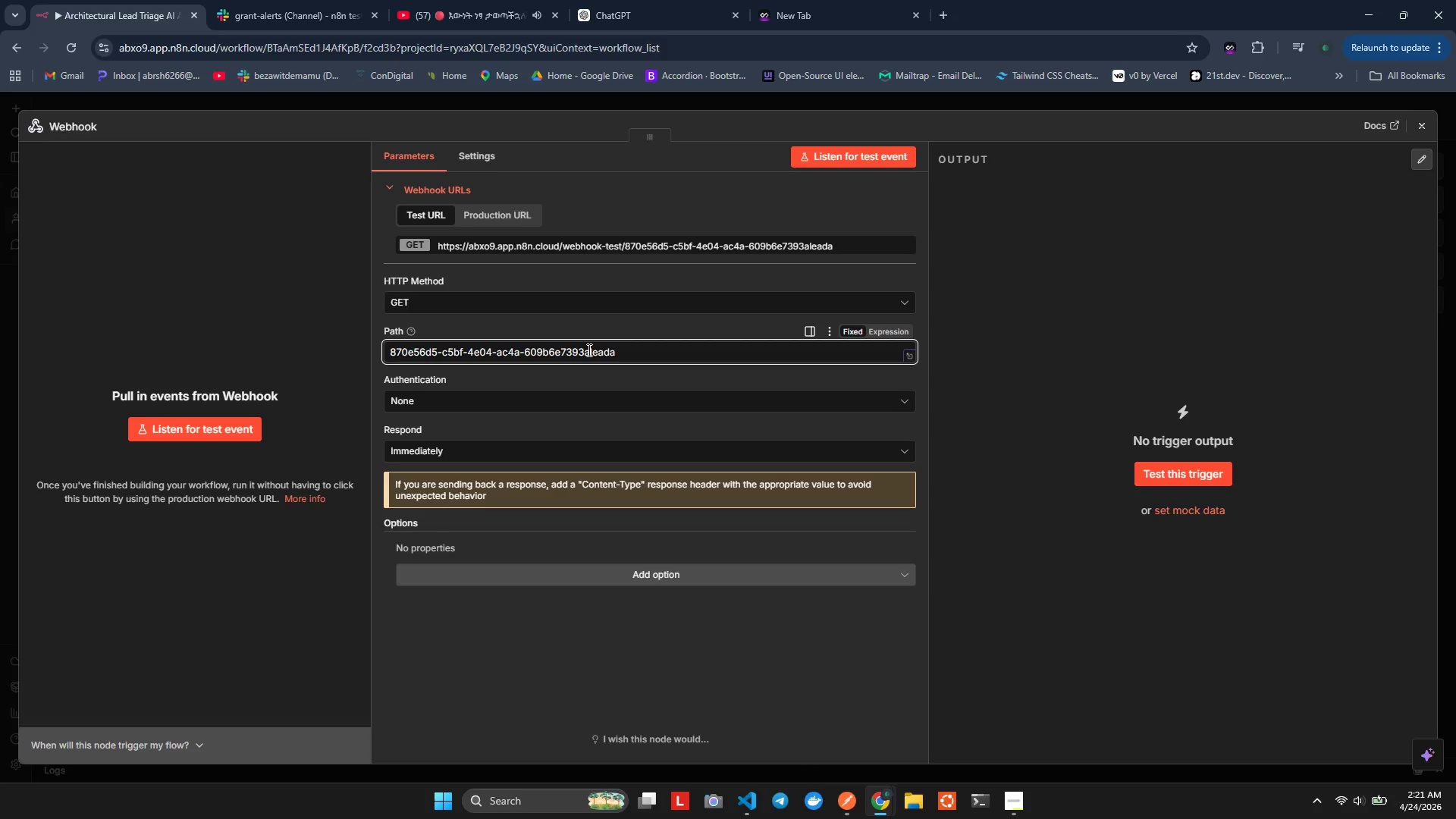 
type(ead)
 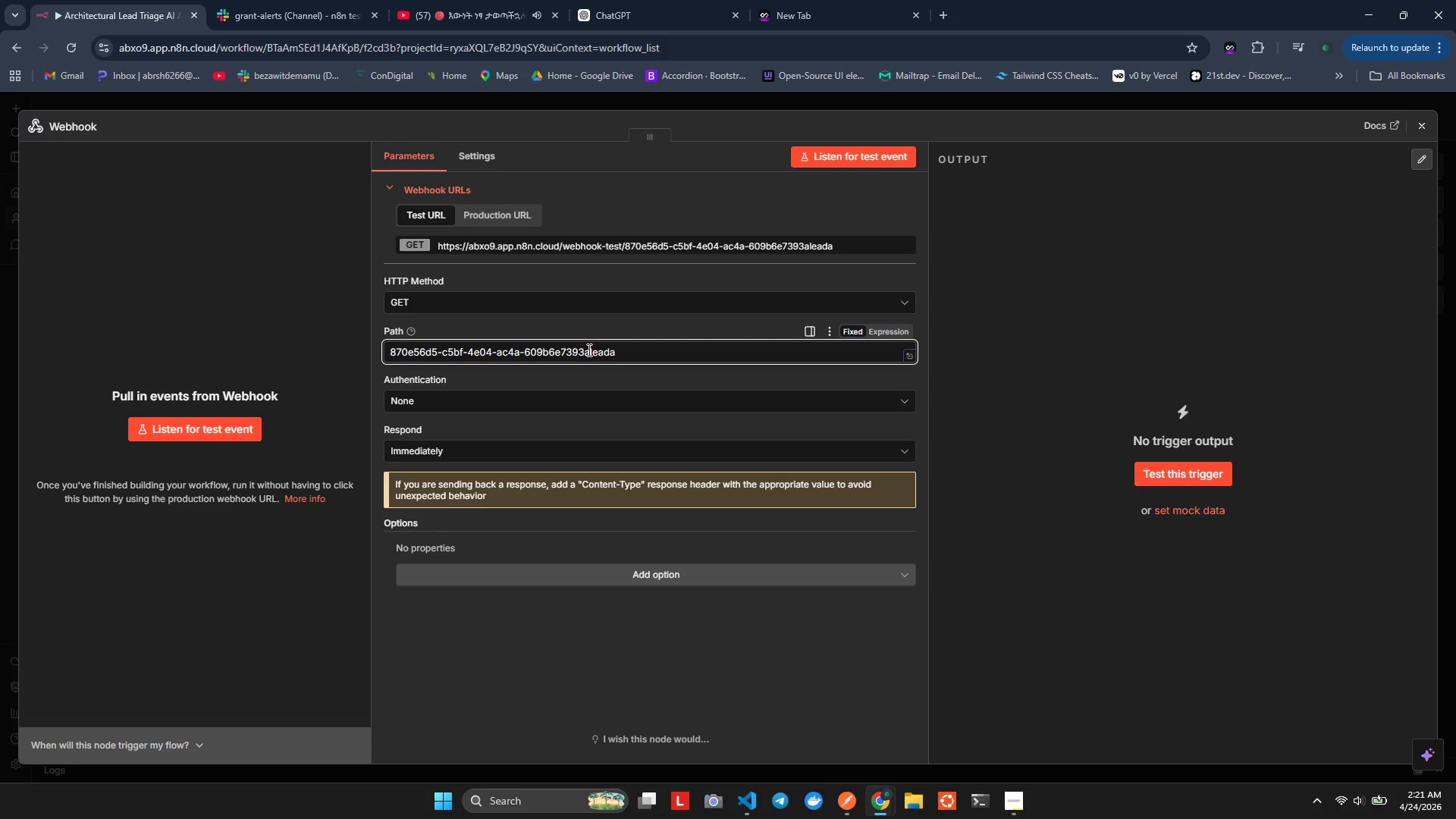 
key(Control+A)
 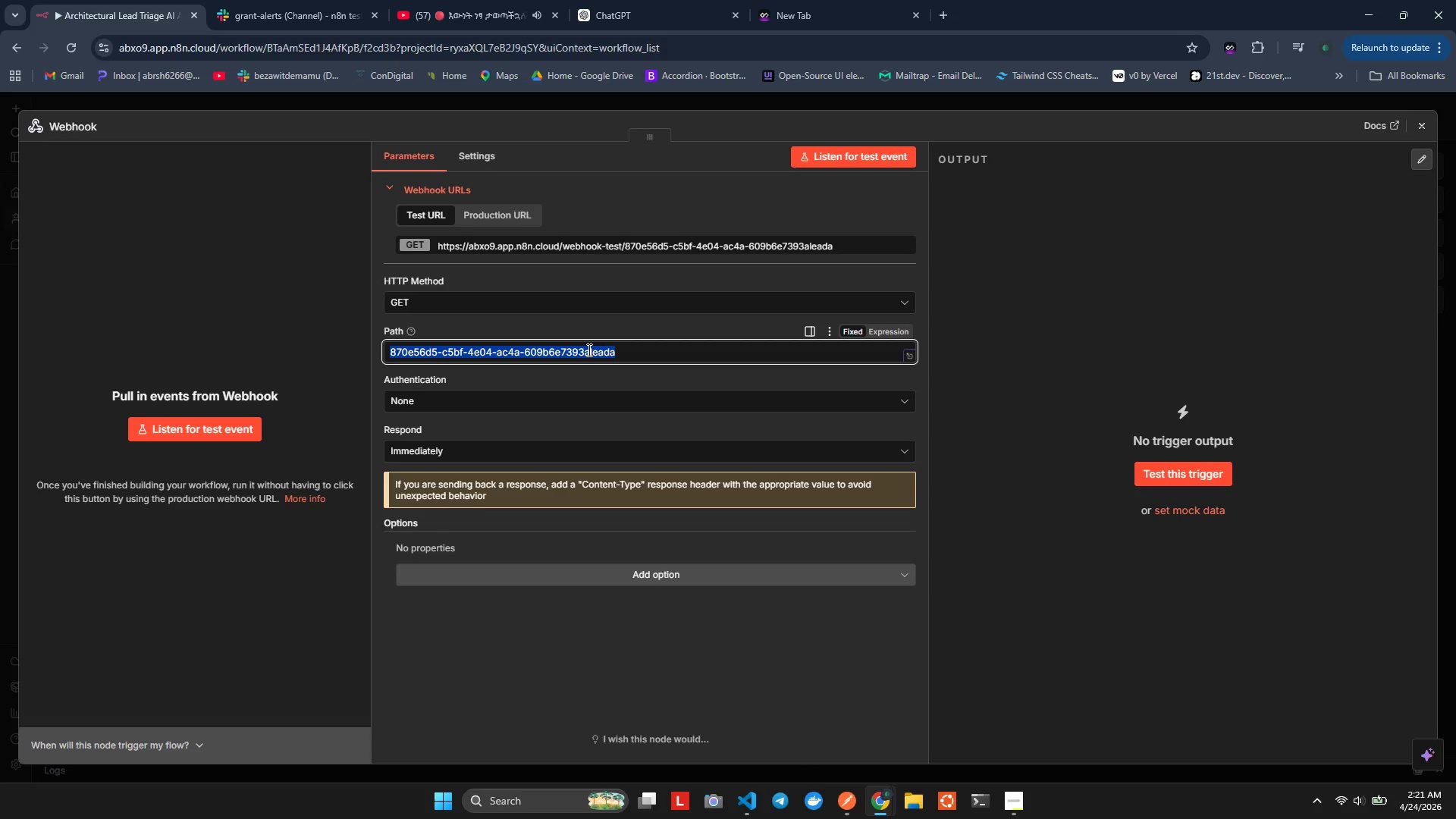 
type(lead-intake)